 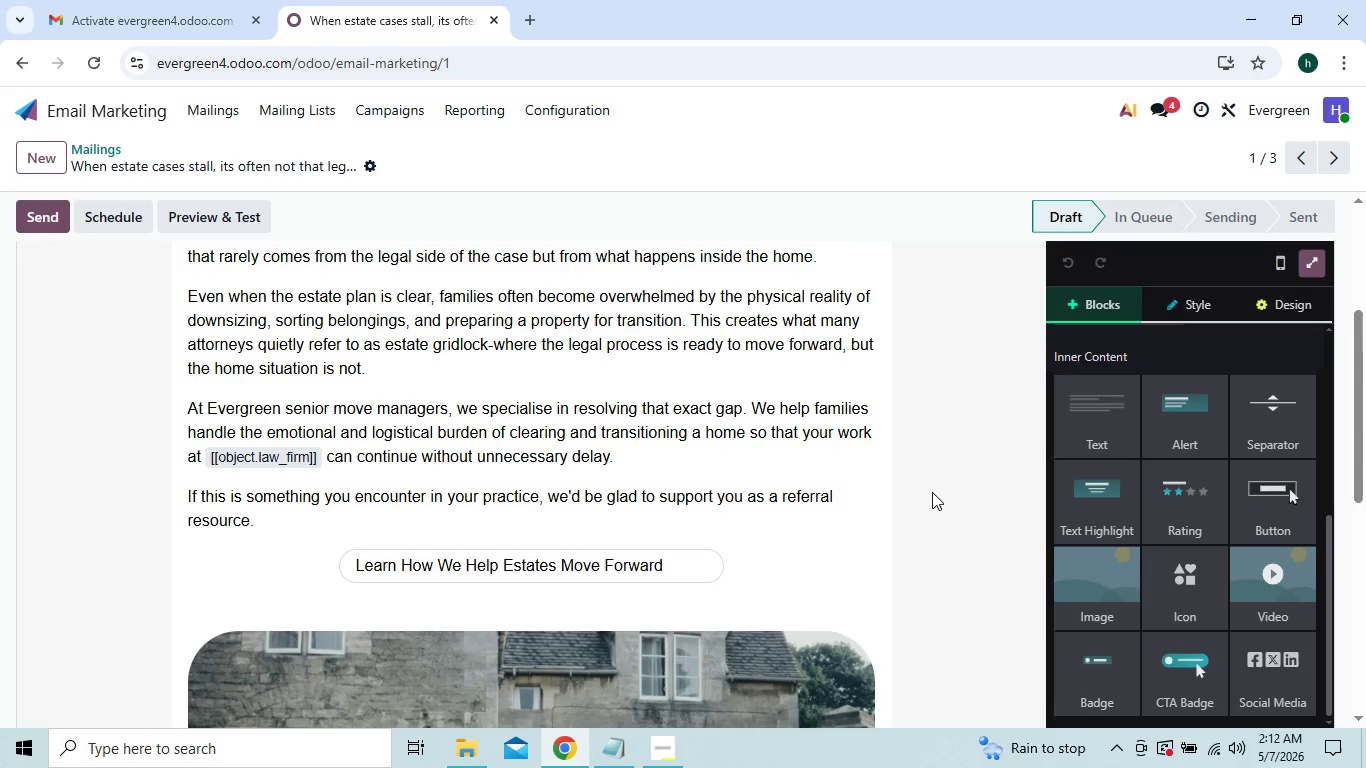 
left_click([950, 461])
 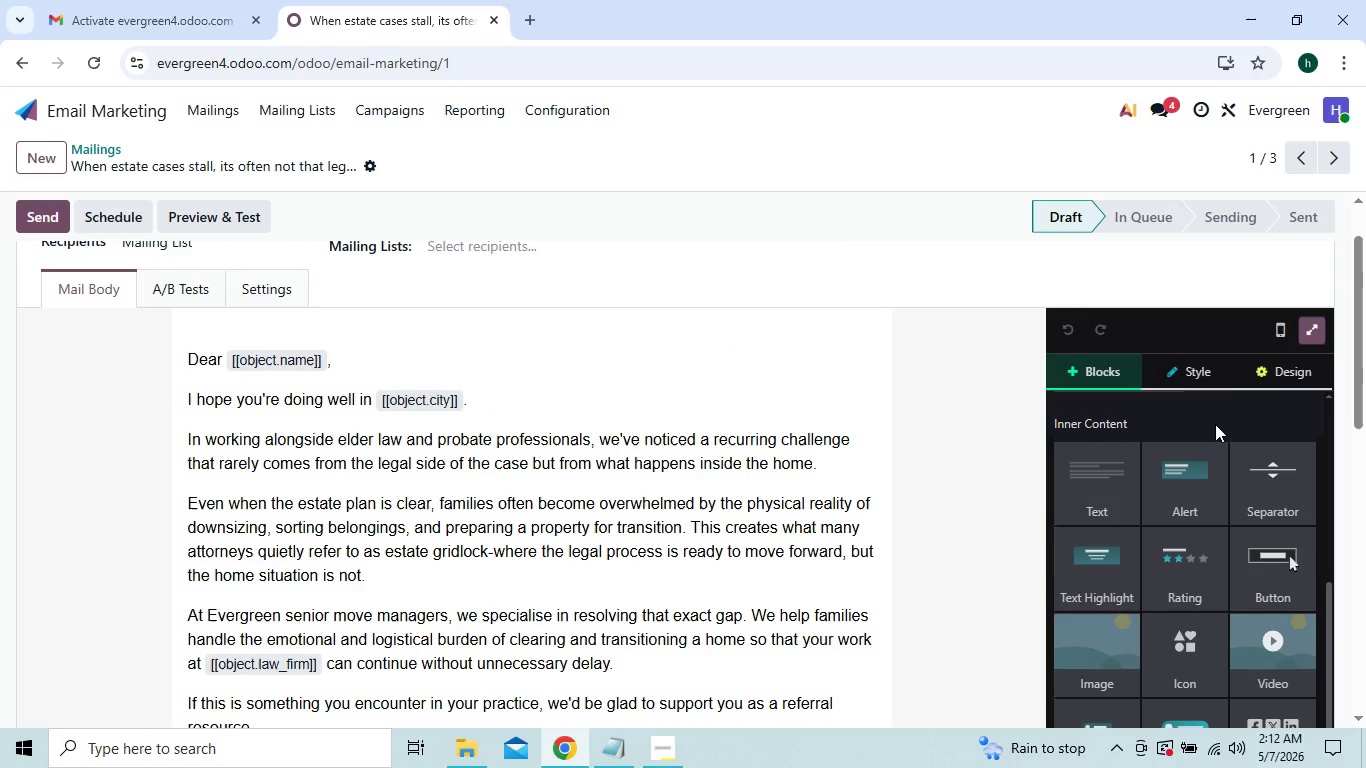 
left_click([1294, 377])
 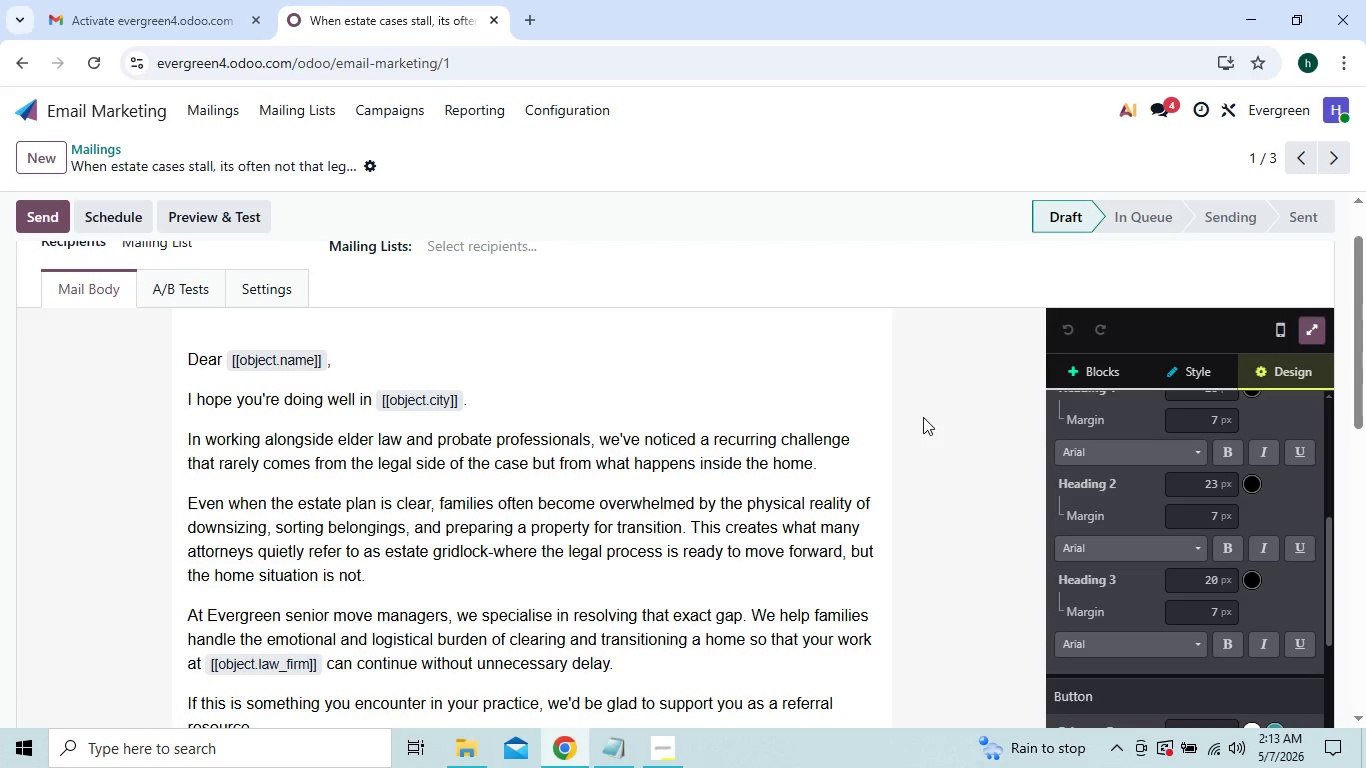 
wait(6.52)
 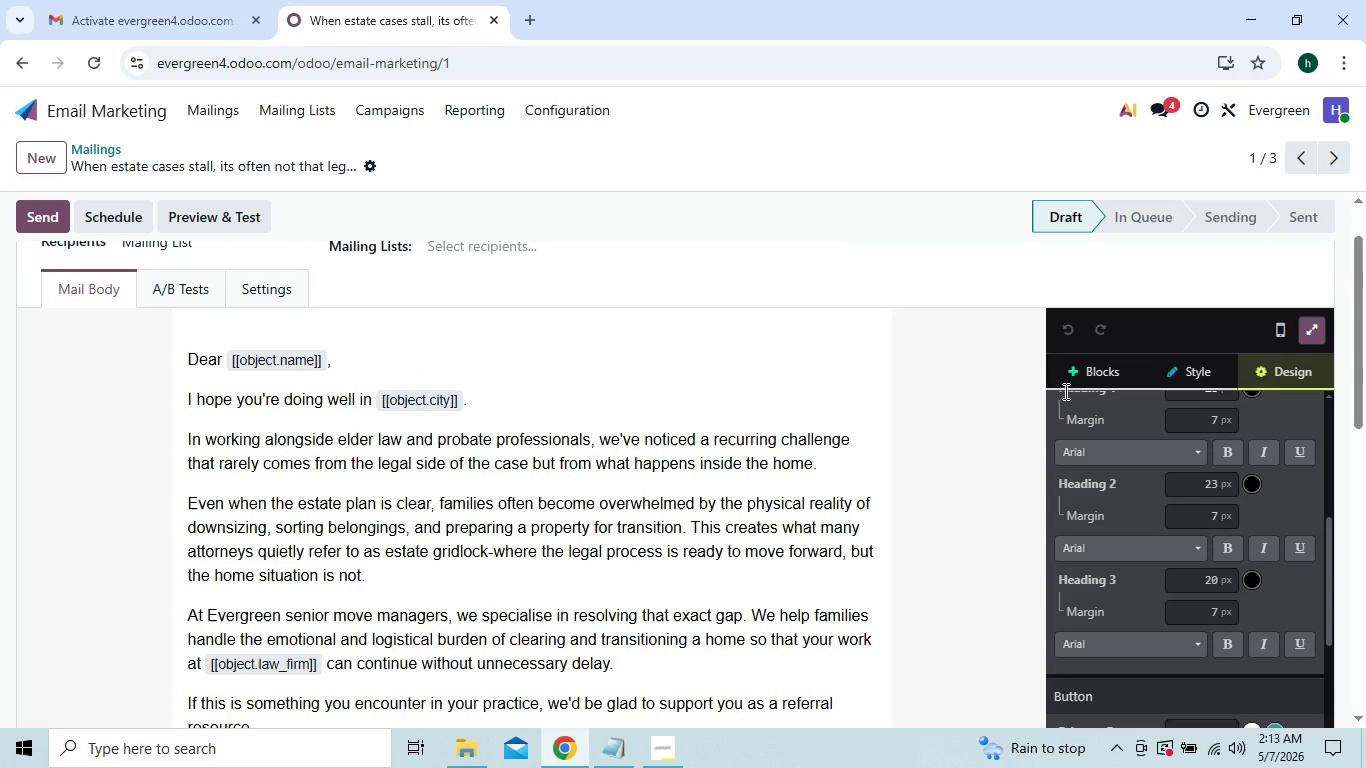 
left_click([1277, 371])
 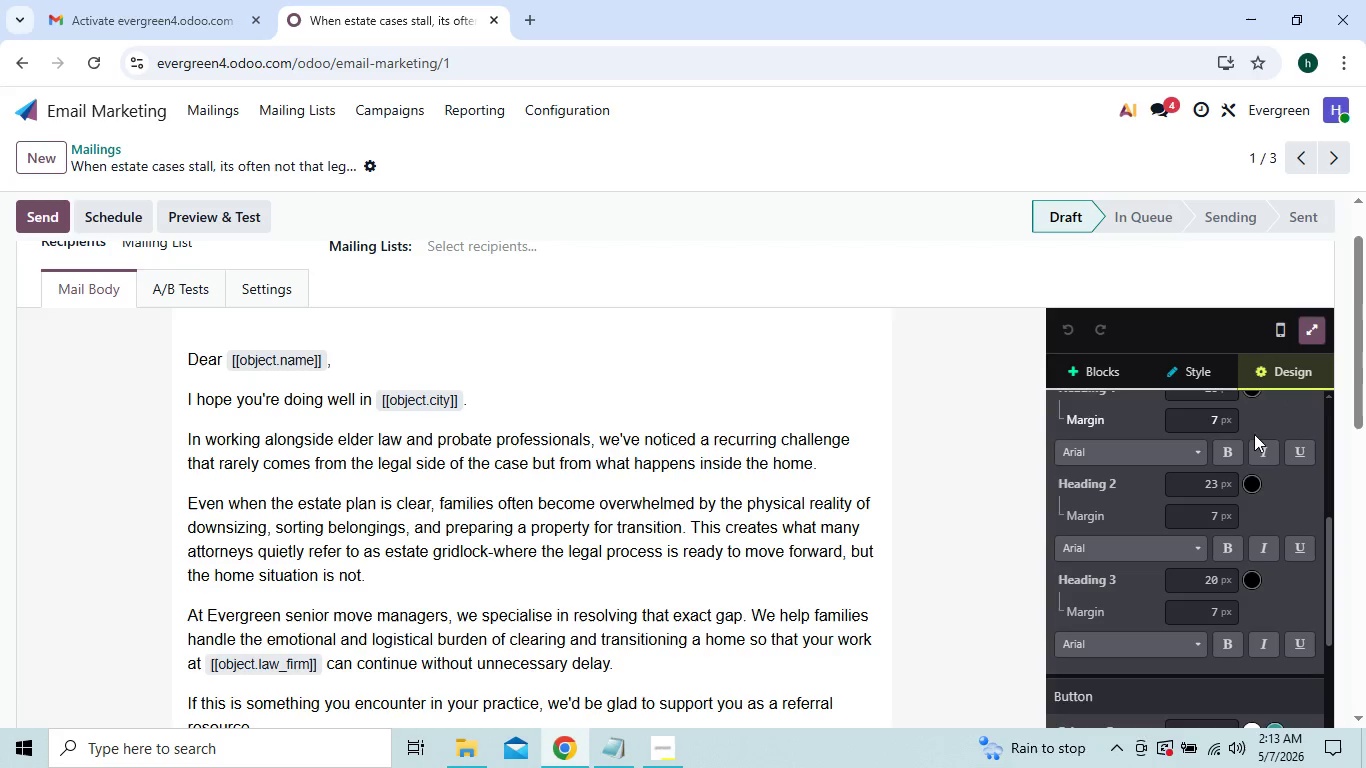 
mouse_move([1225, 446])
 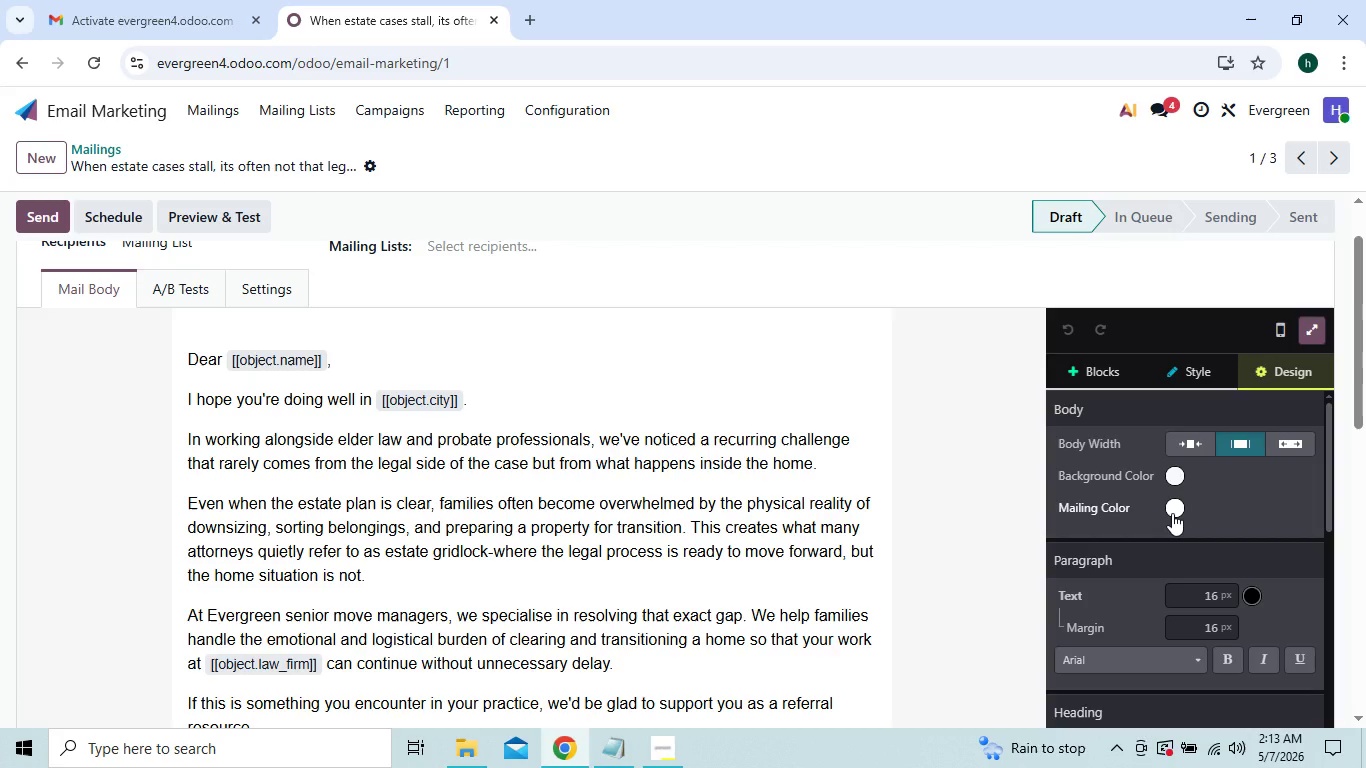 
left_click([1172, 513])
 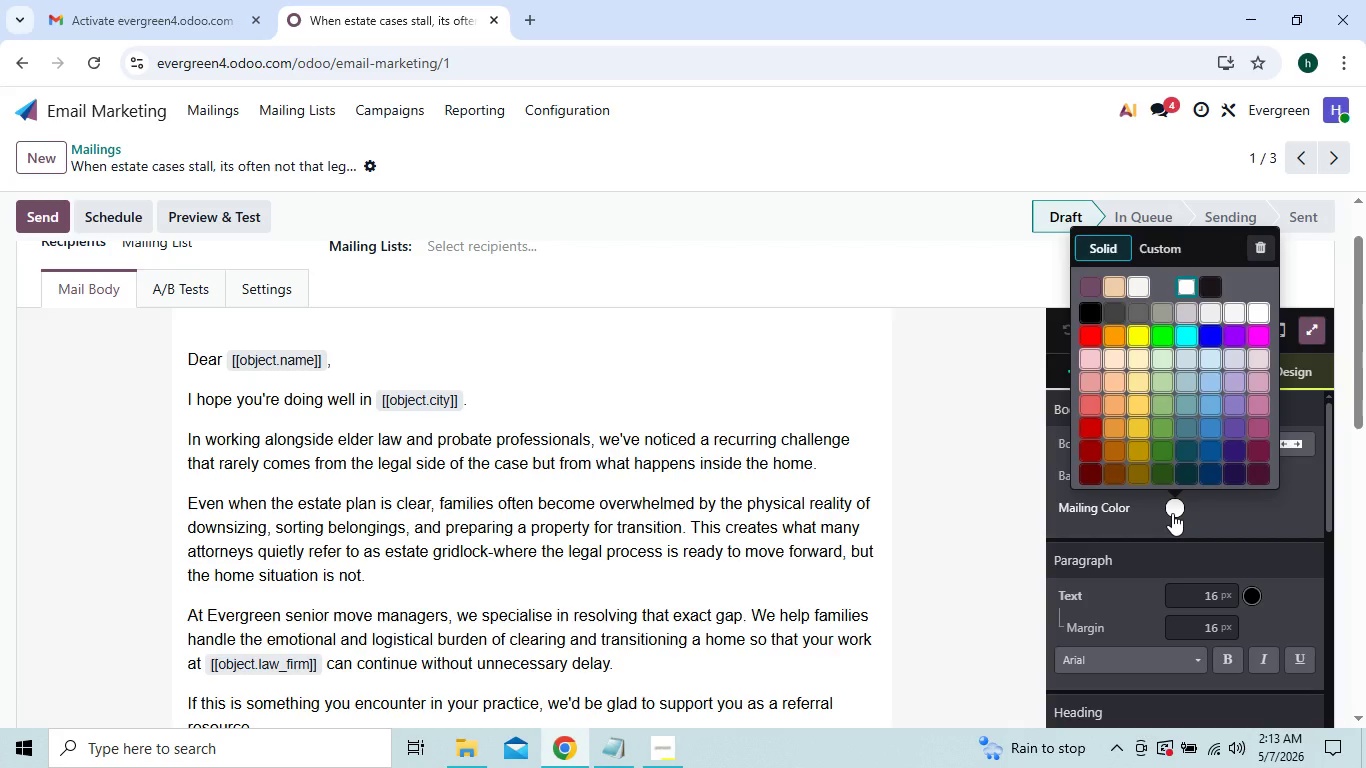 
type(f6)
 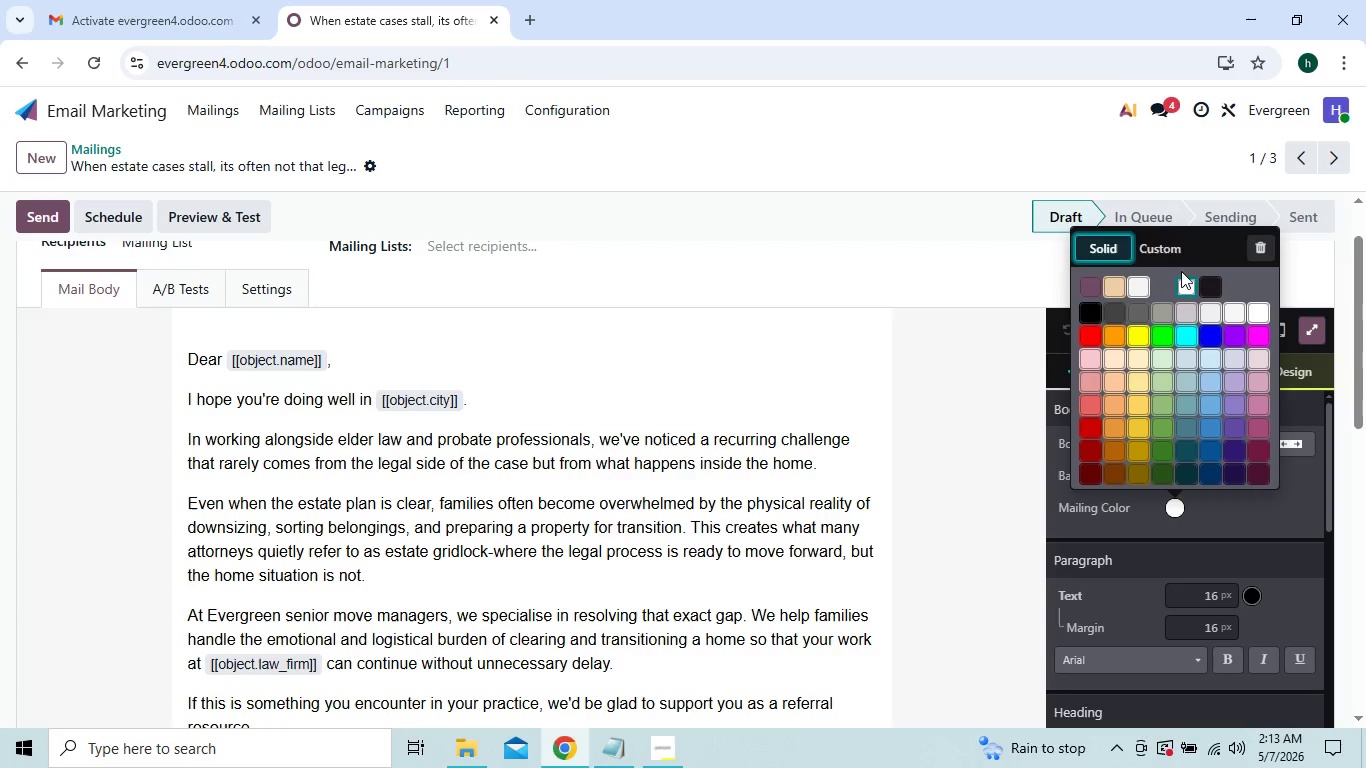 
left_click([1175, 239])
 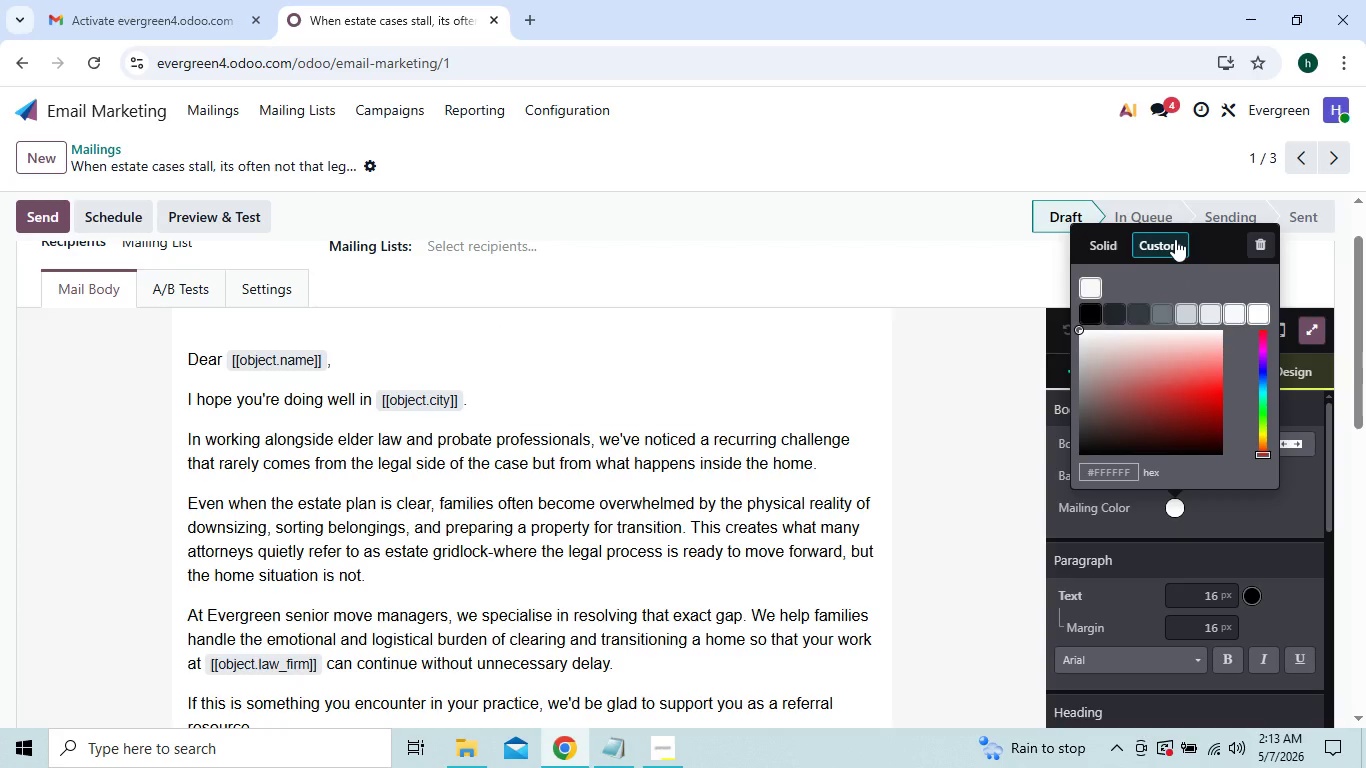 
key(7)
 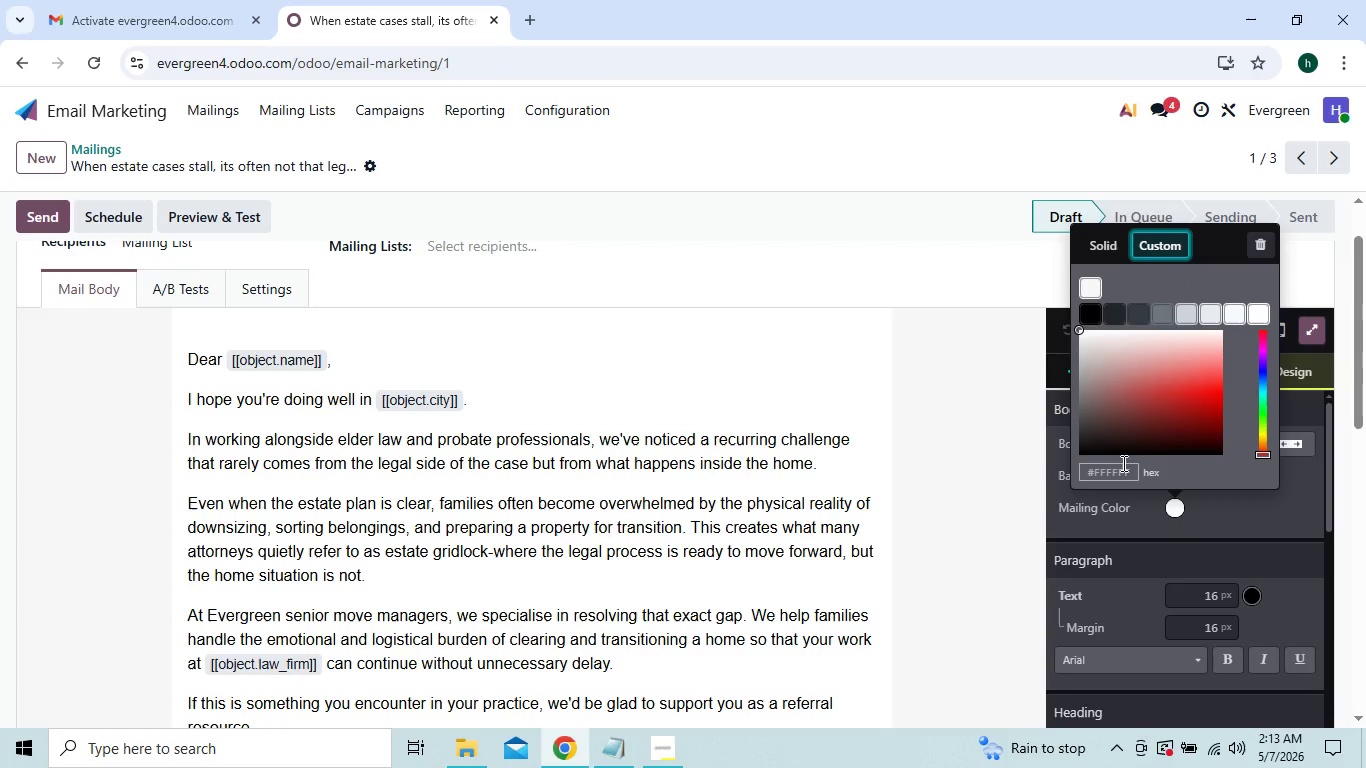 
left_click([1121, 466])
 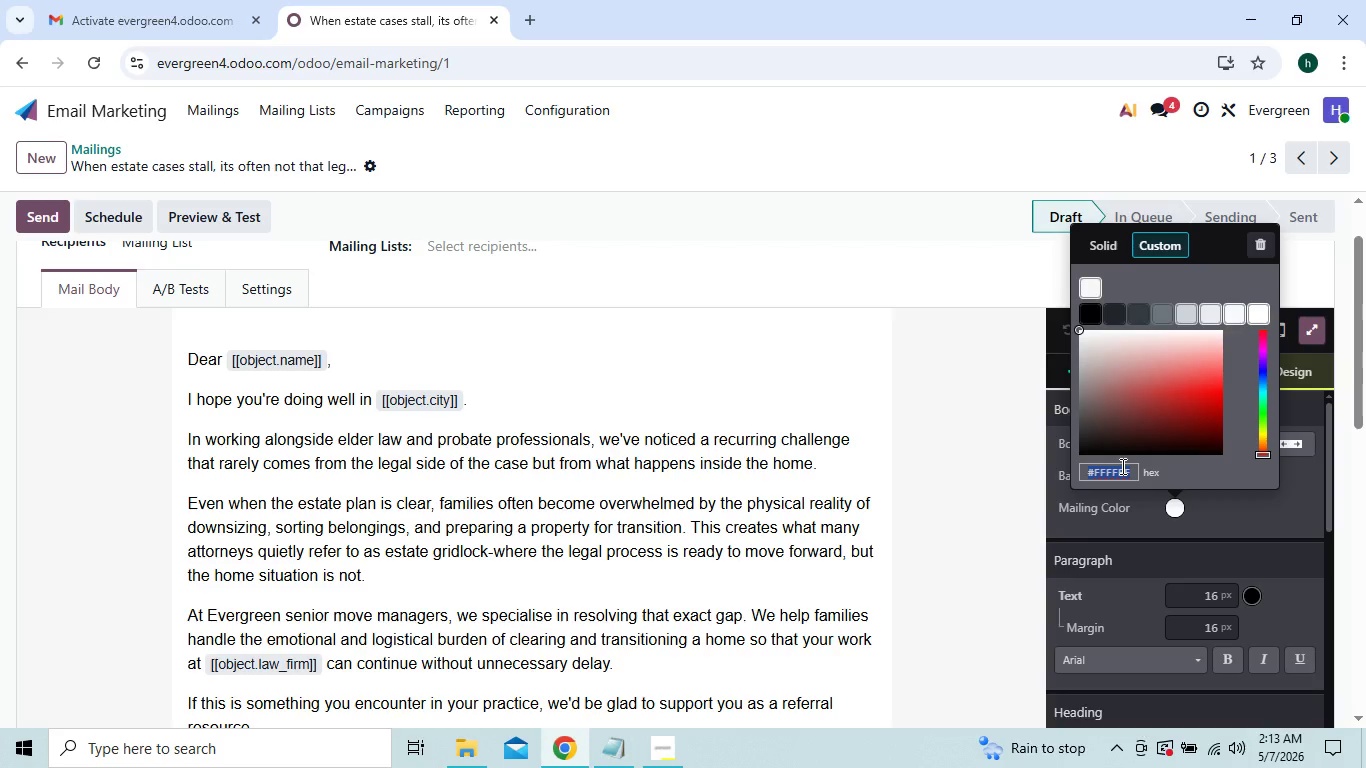 
key(F)
 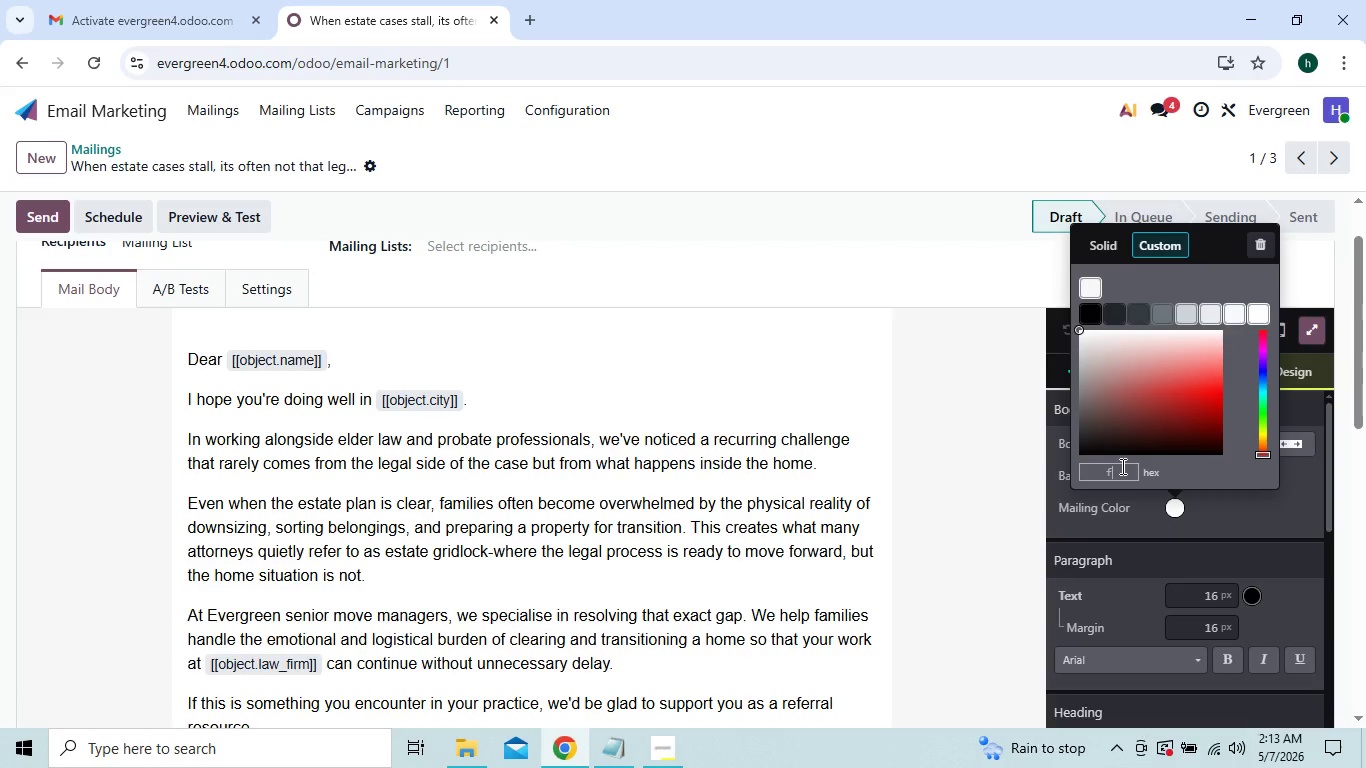 
key(6)
 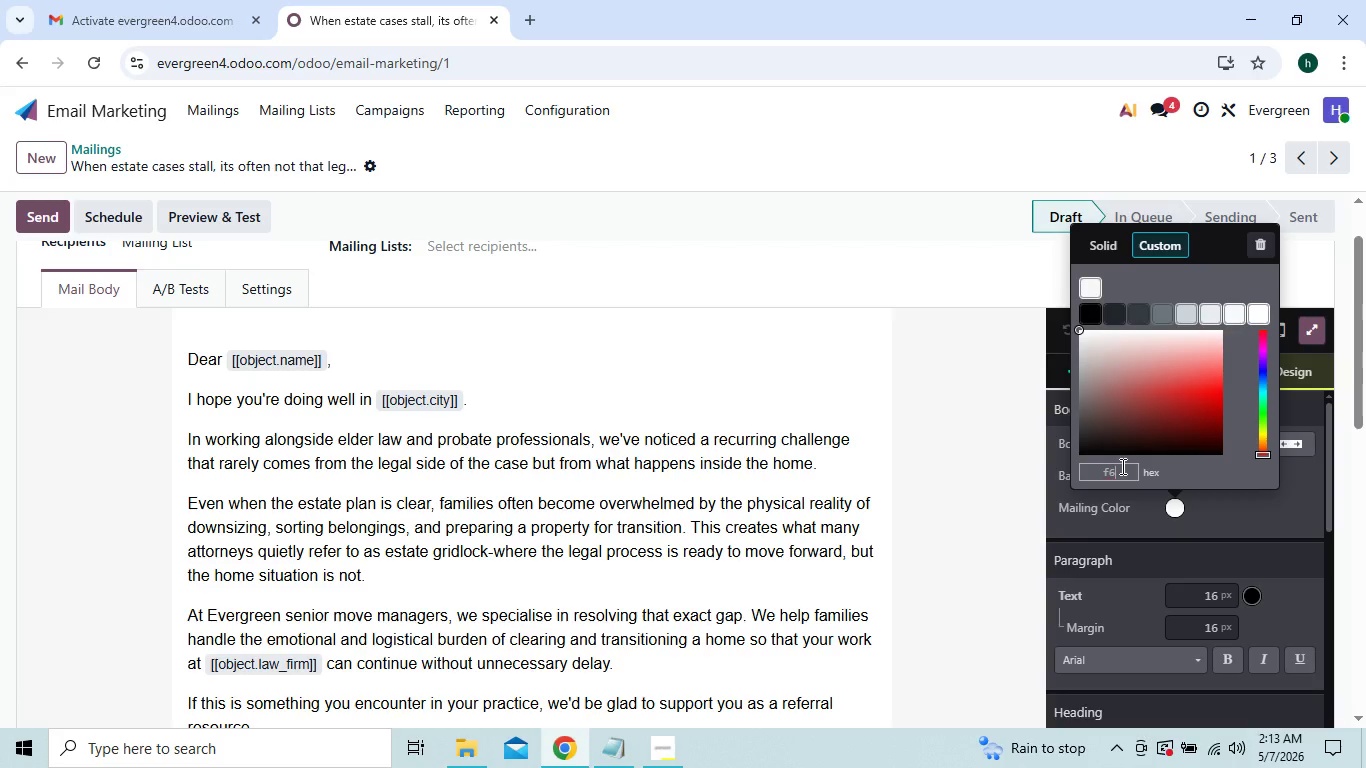 
type(f7f9)
 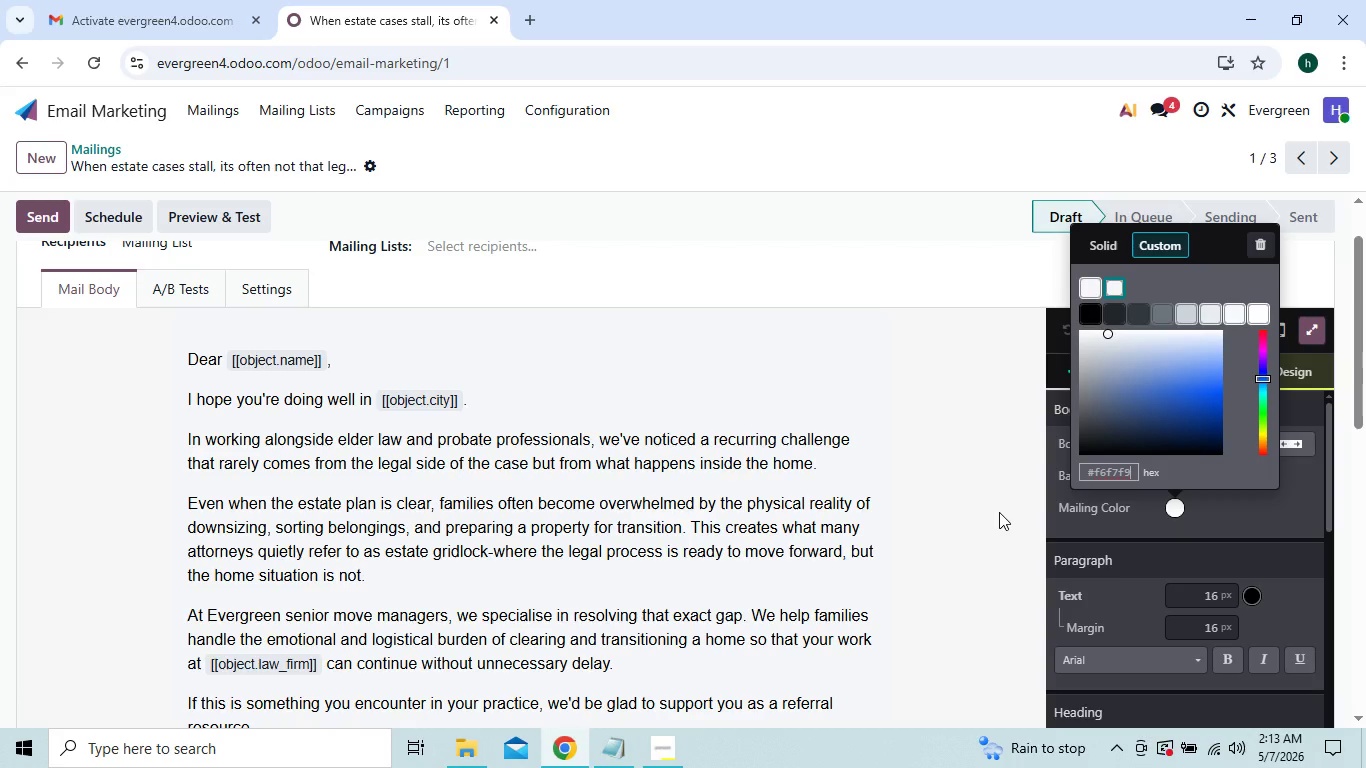 
wait(7.25)
 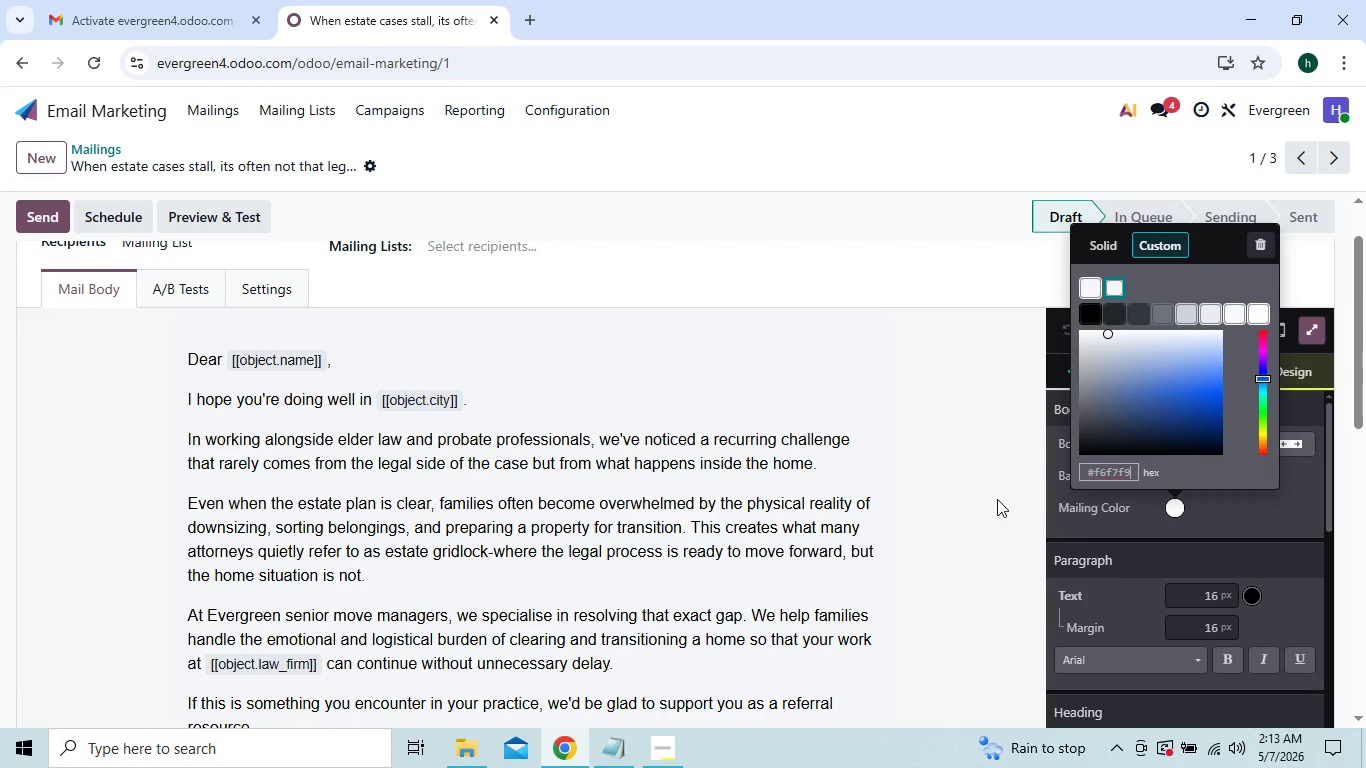 
left_click([1109, 470])
 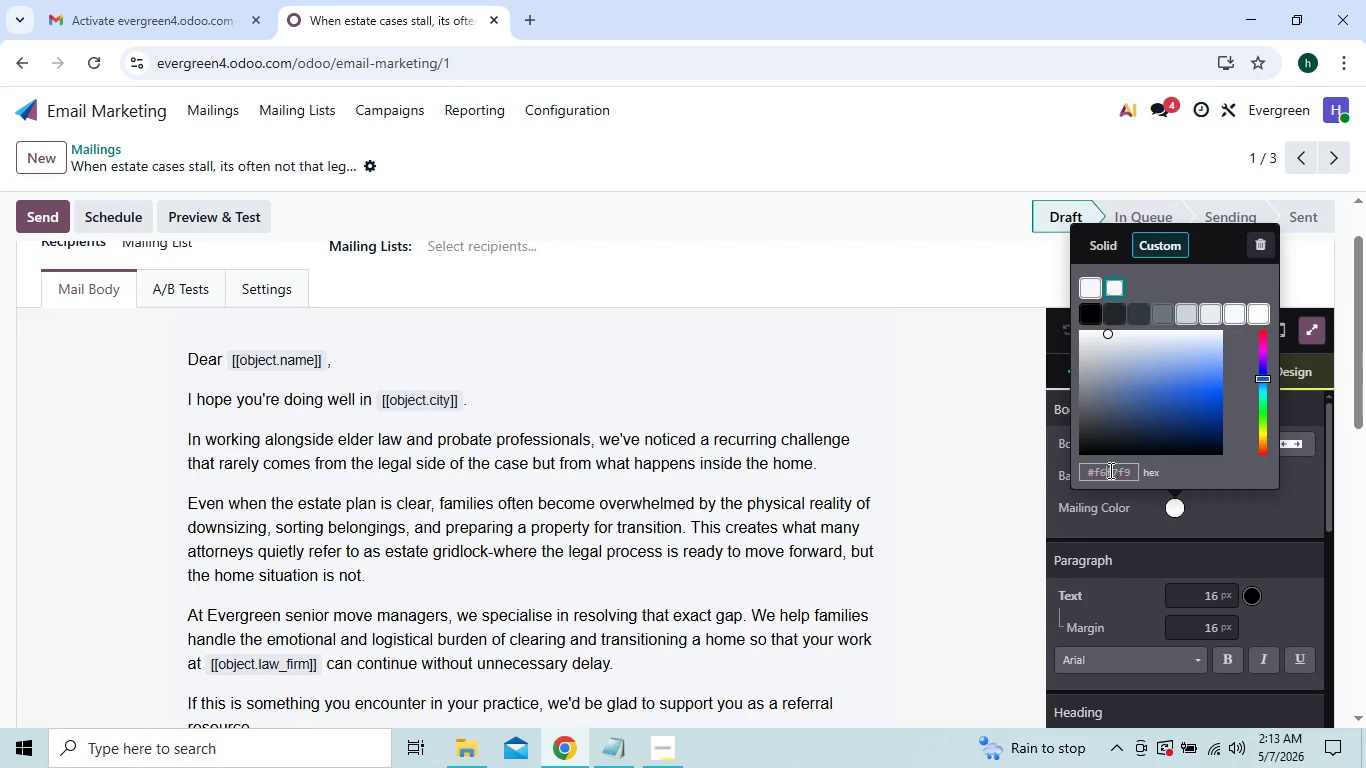 
key(Control+A)
 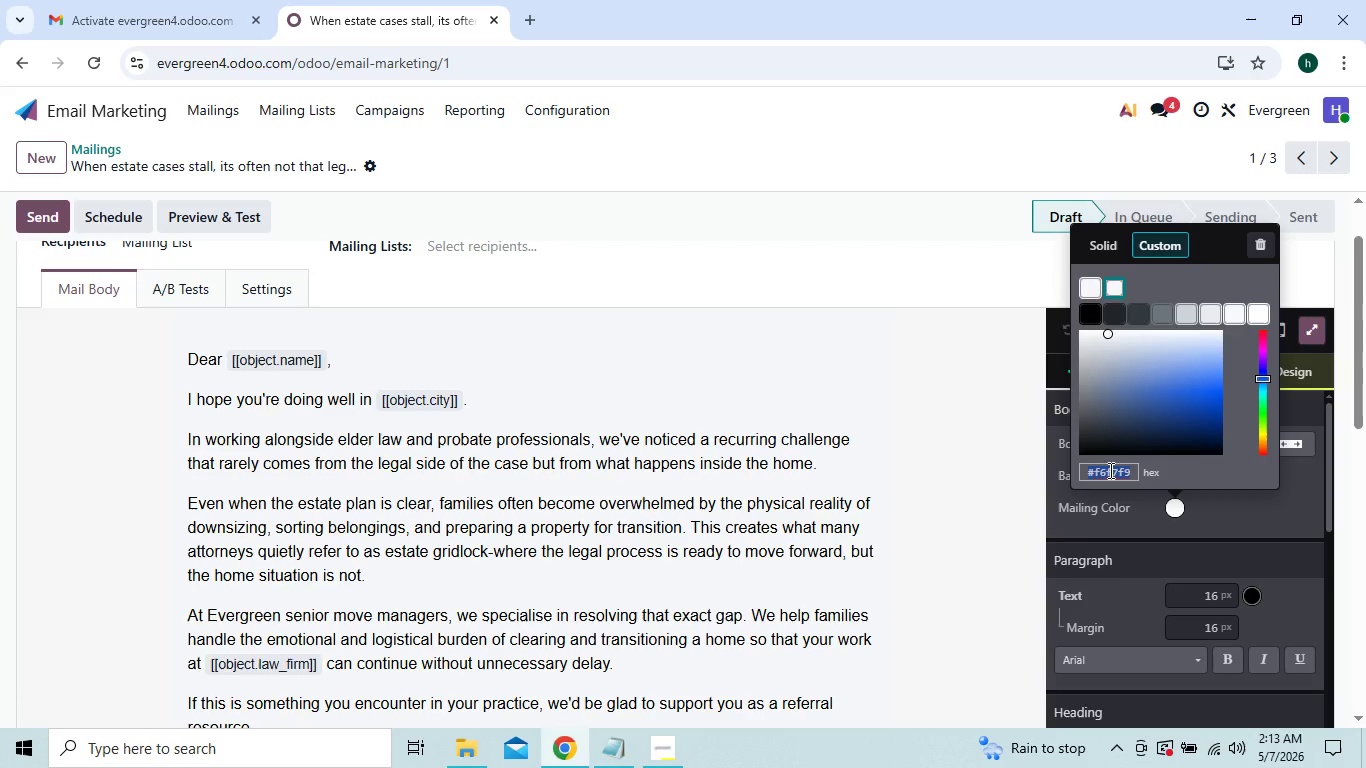 
key(Control+C)
 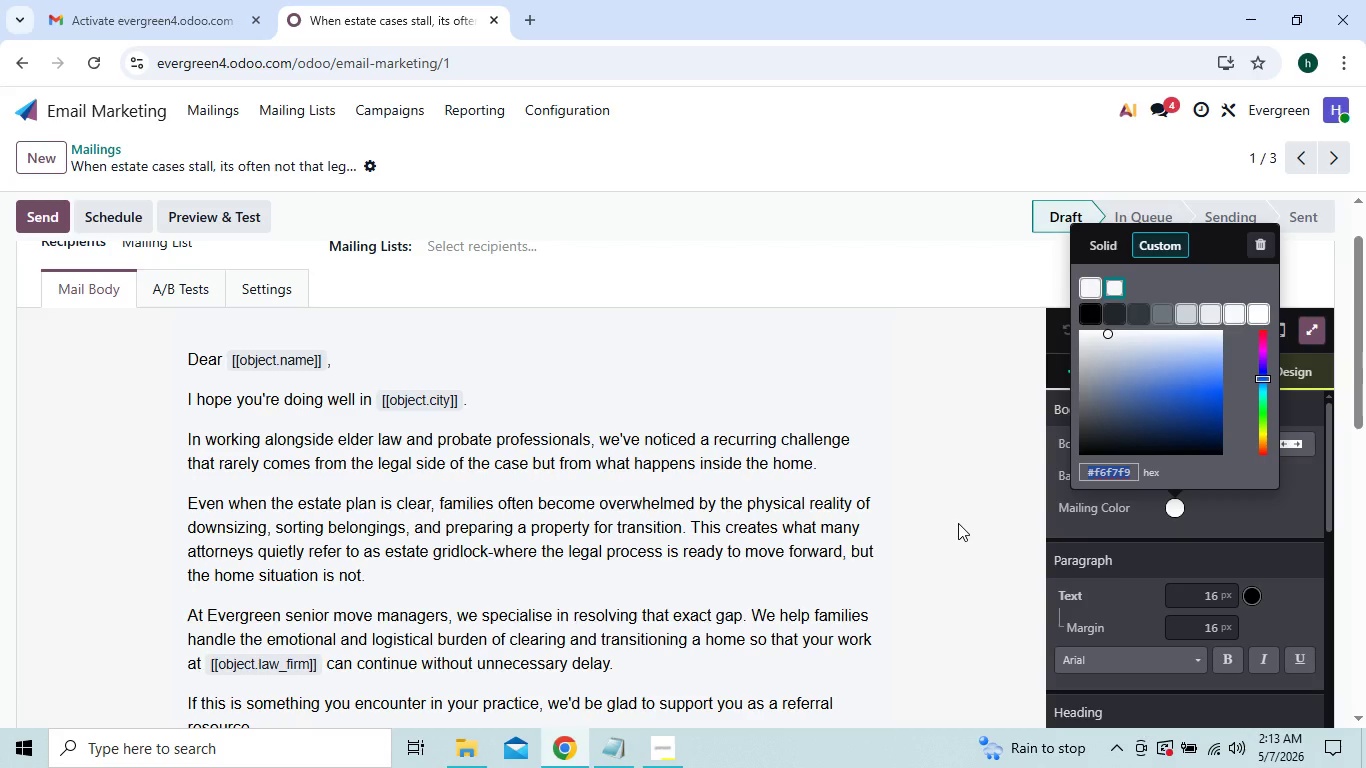 
left_click([958, 523])
 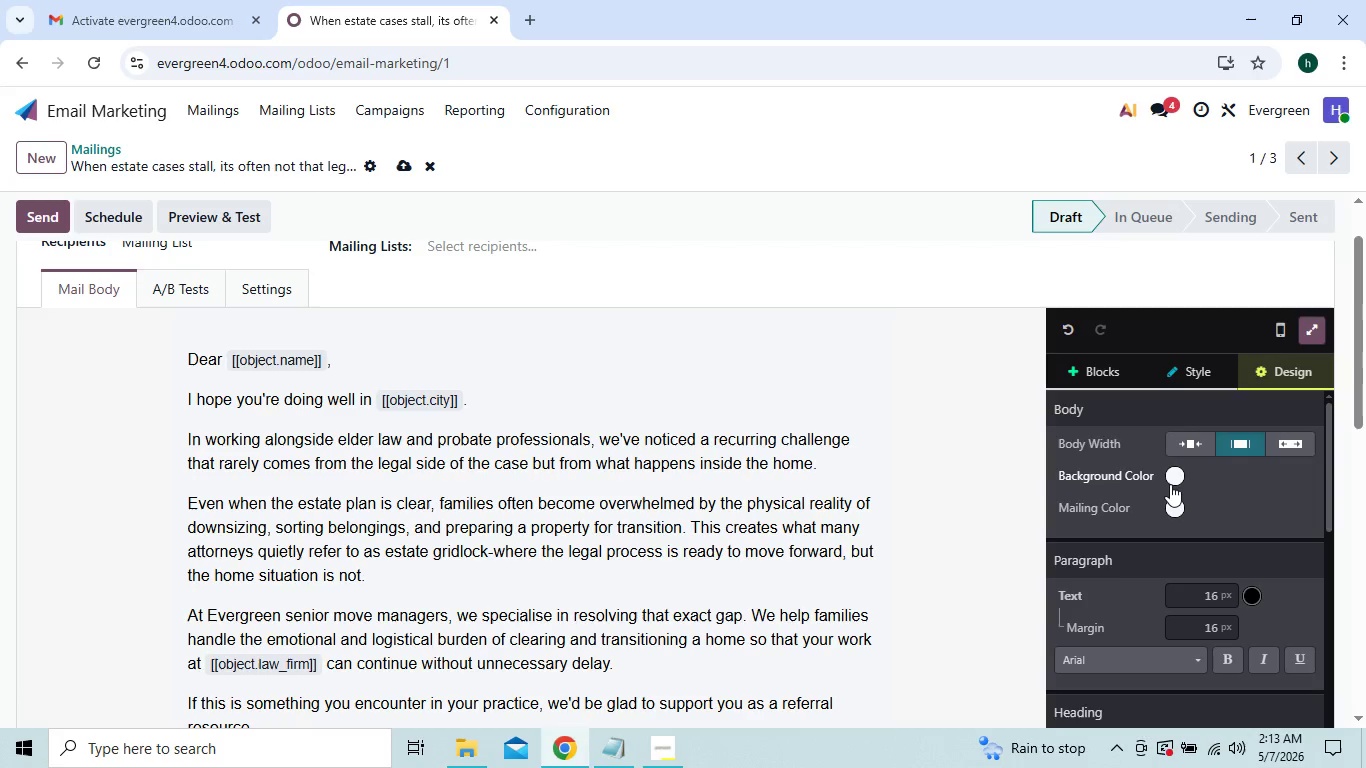 
left_click([1173, 472])
 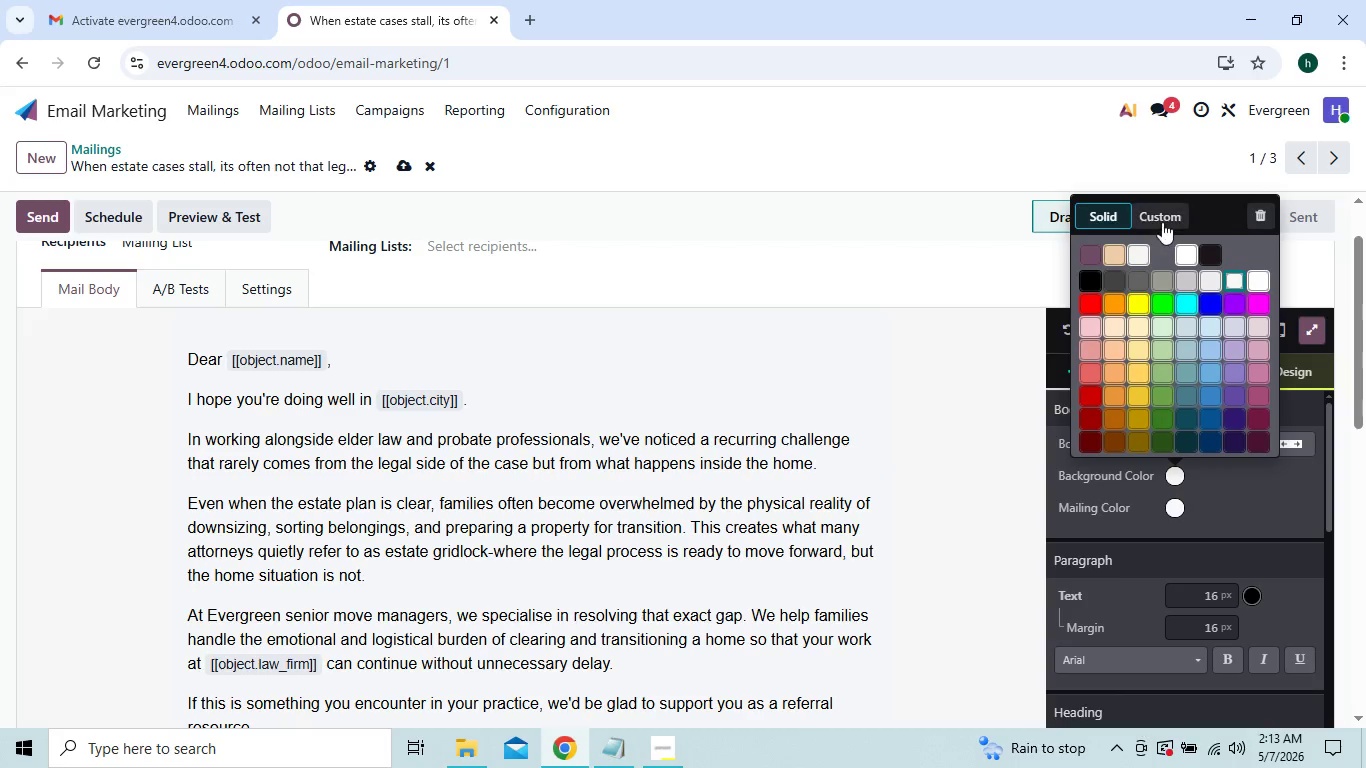 
left_click([1162, 207])
 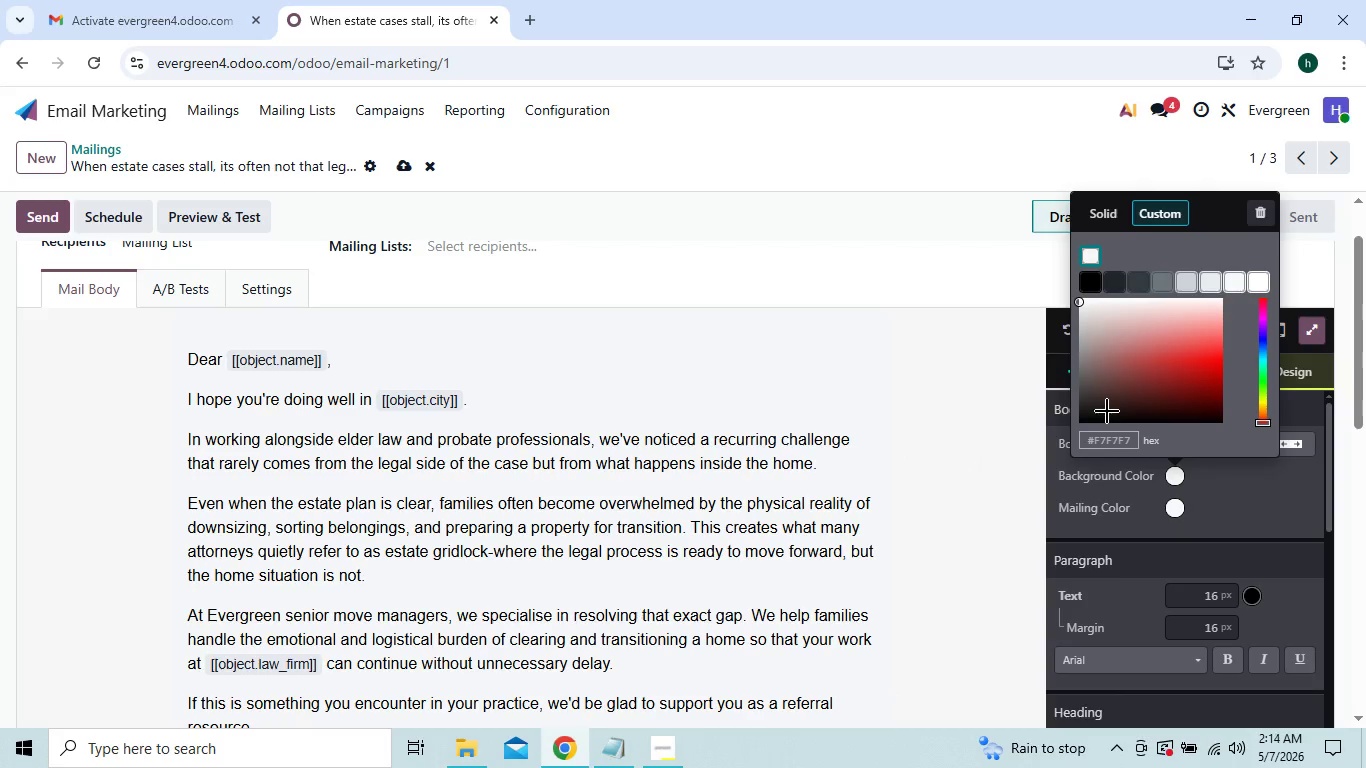 
left_click([1111, 442])
 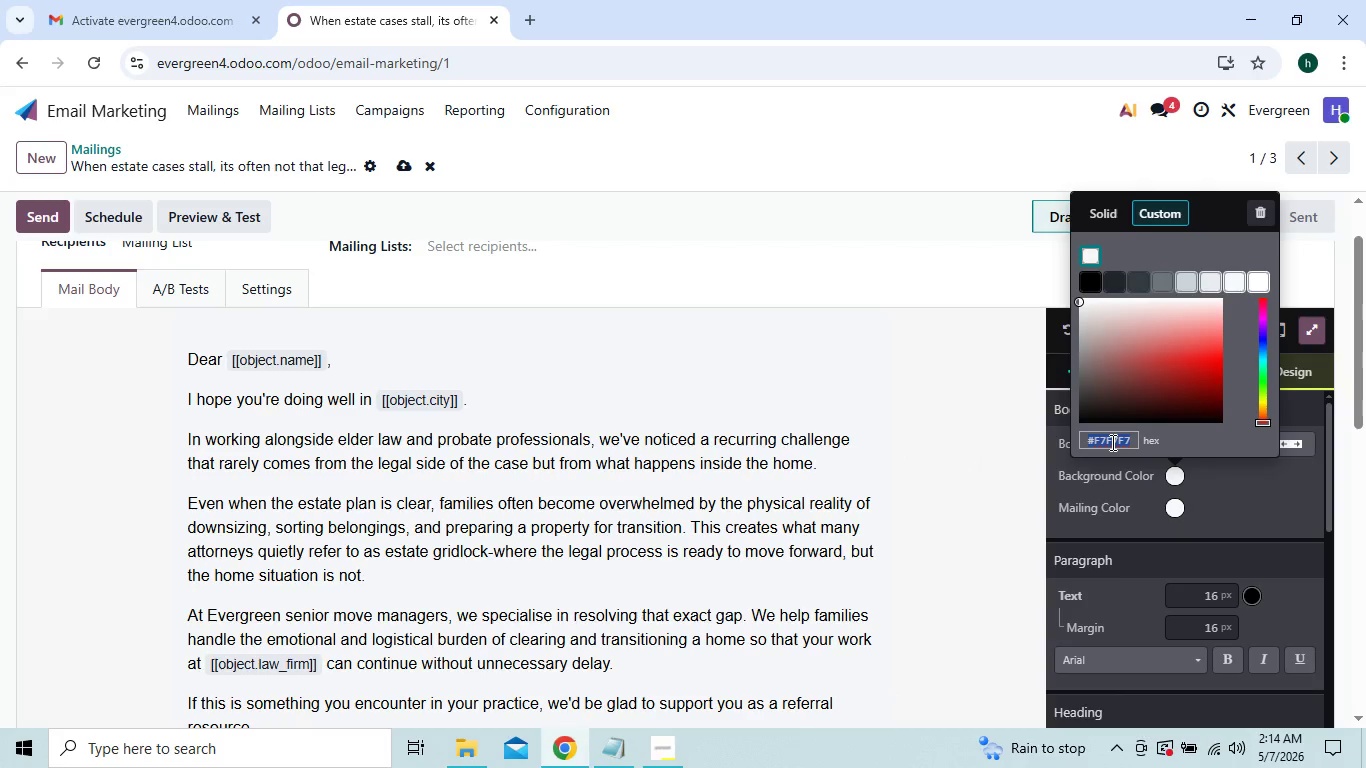 
key(Control+V)
 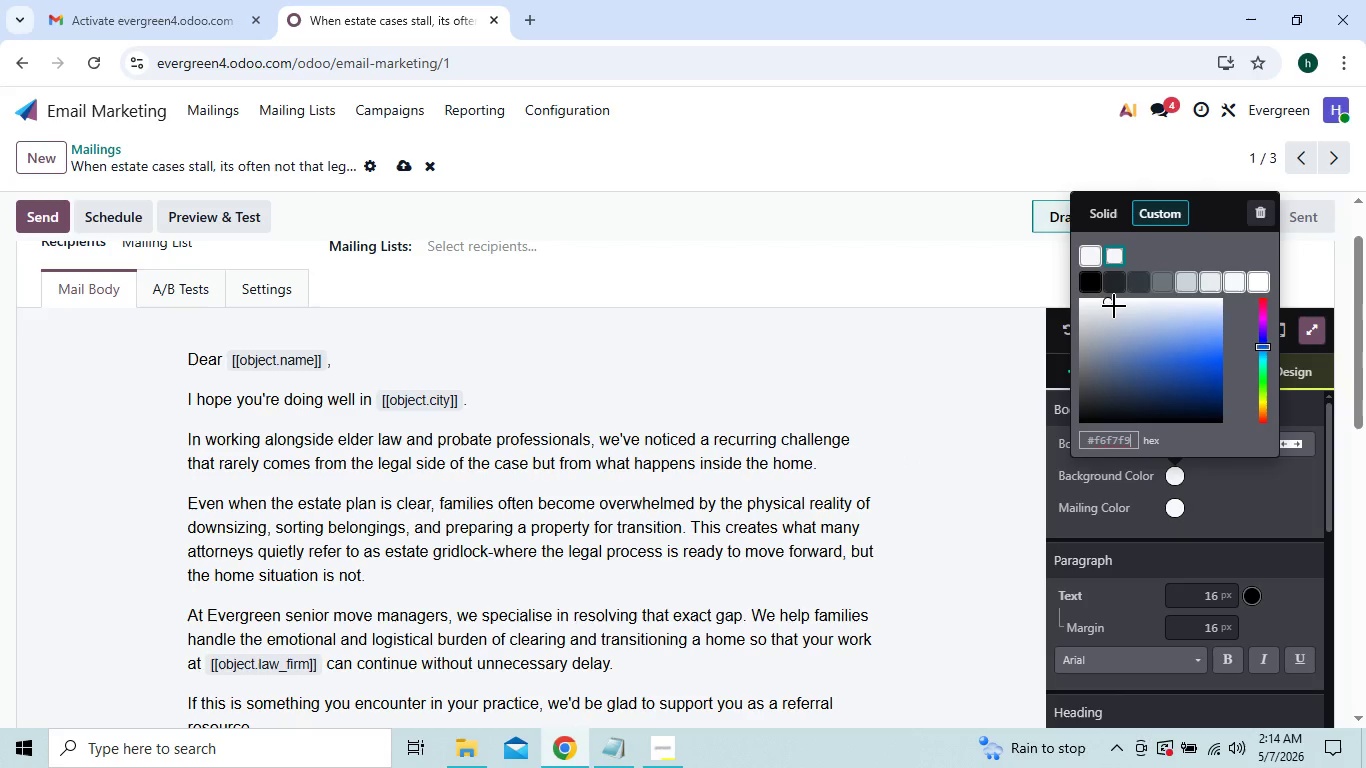 
left_click([1114, 306])
 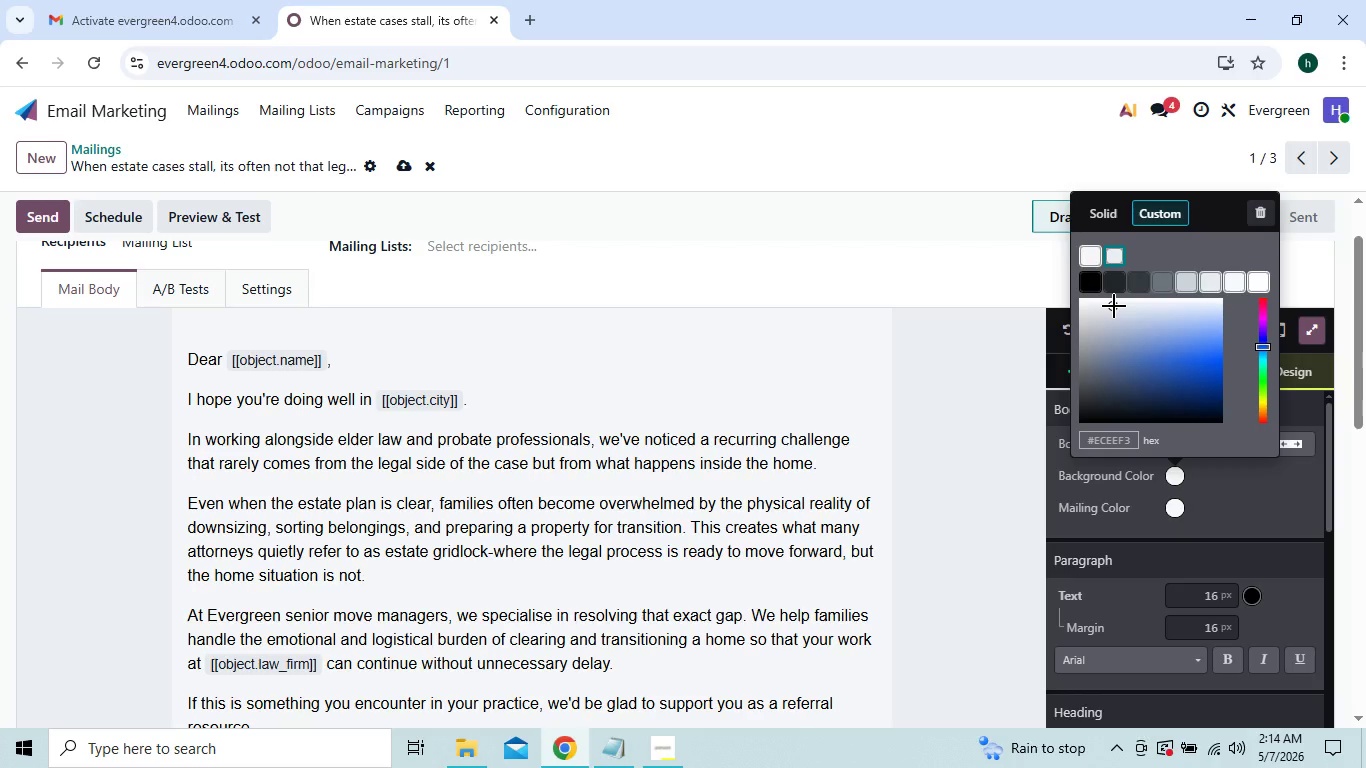 
left_click_drag(start_coordinate=[1114, 306], to_coordinate=[1091, 300])
 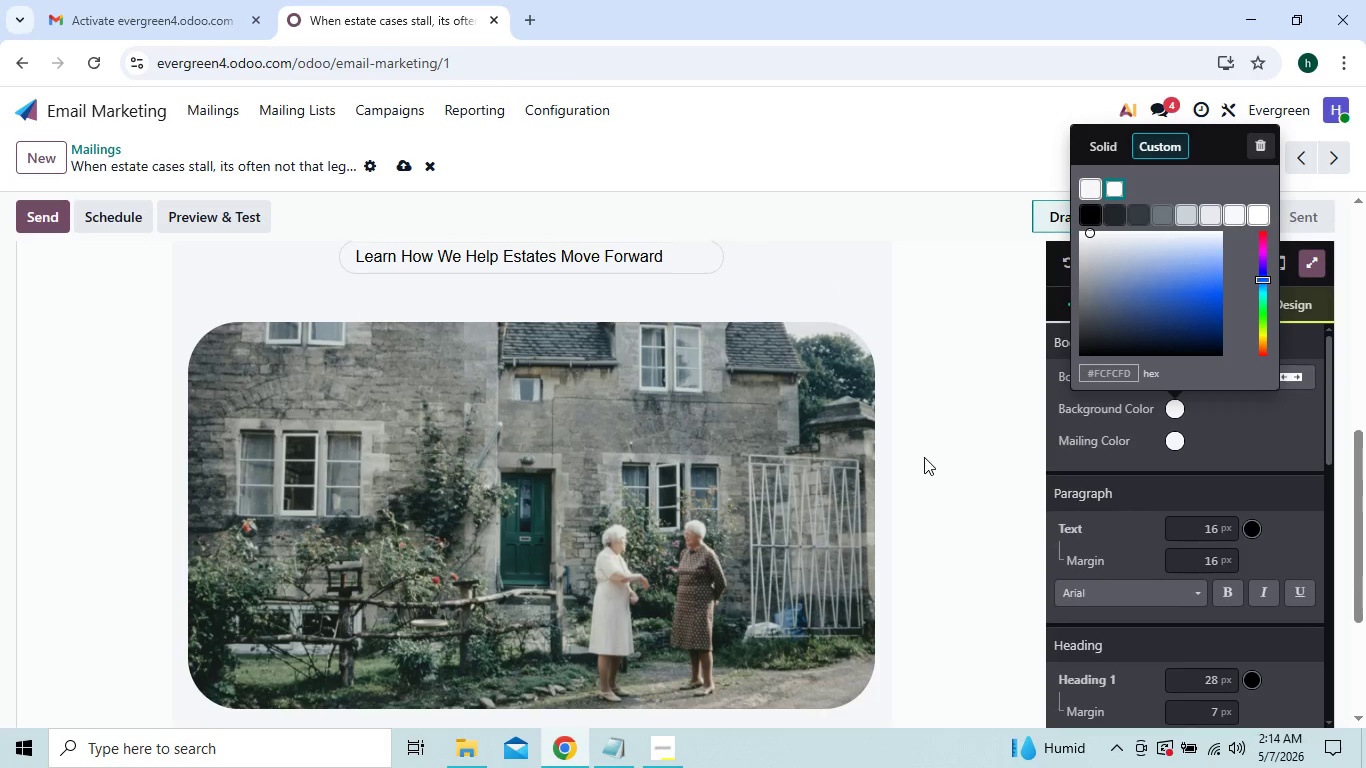 
wait(9.39)
 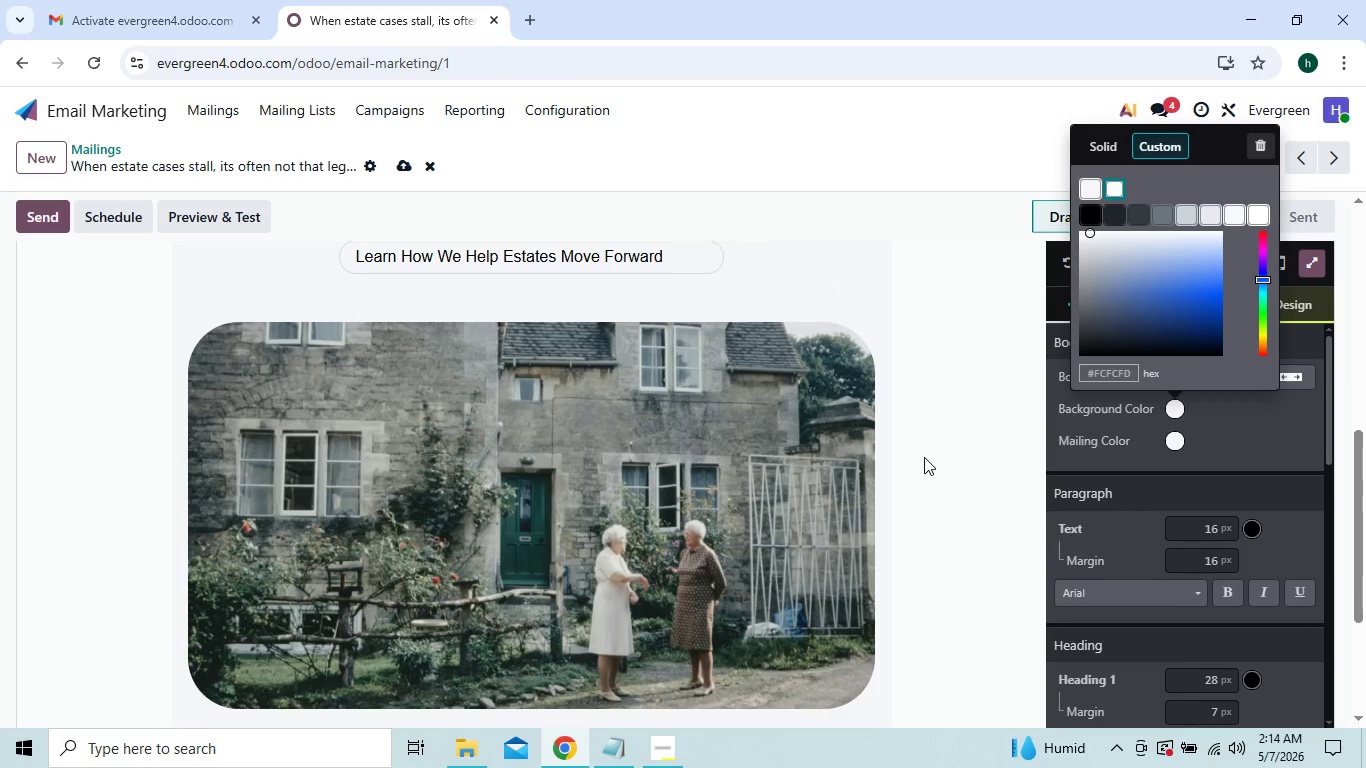 
left_click([405, 166])
 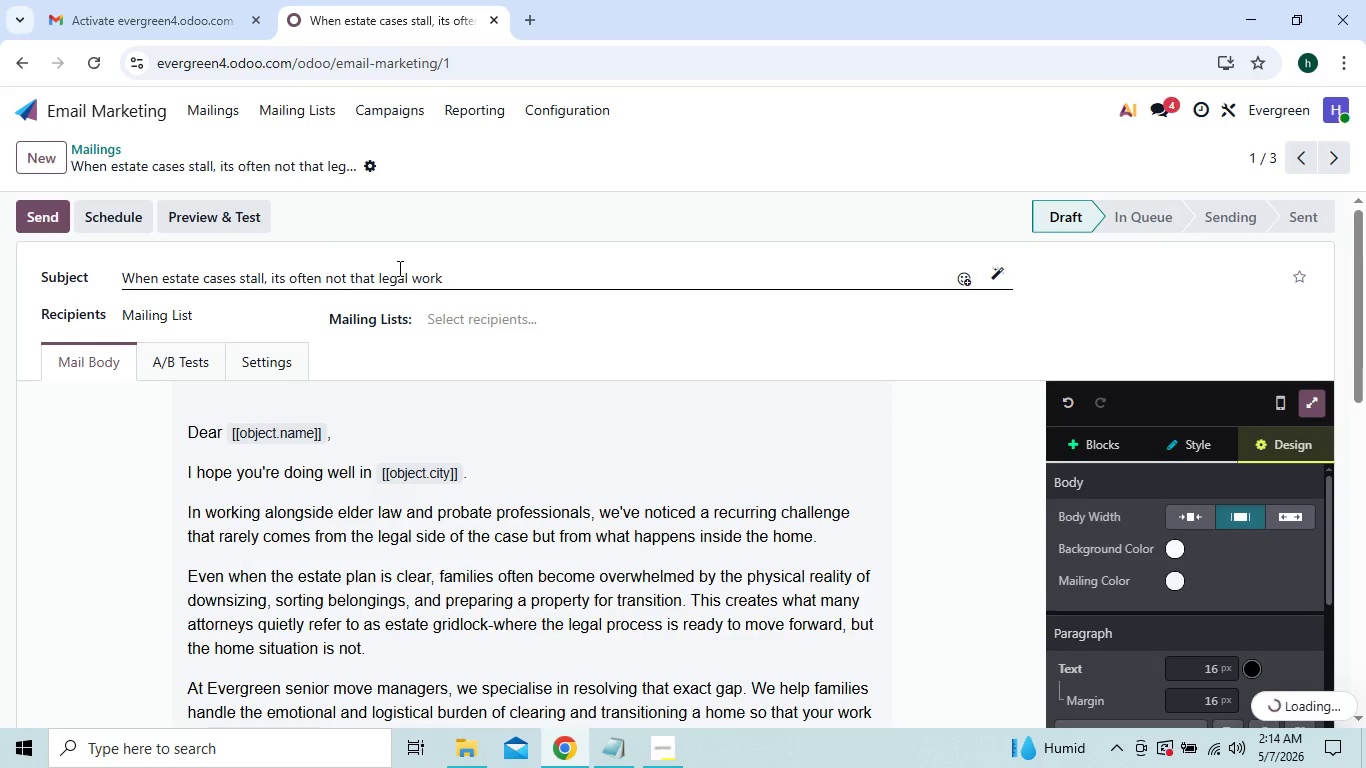 
wait(7.12)
 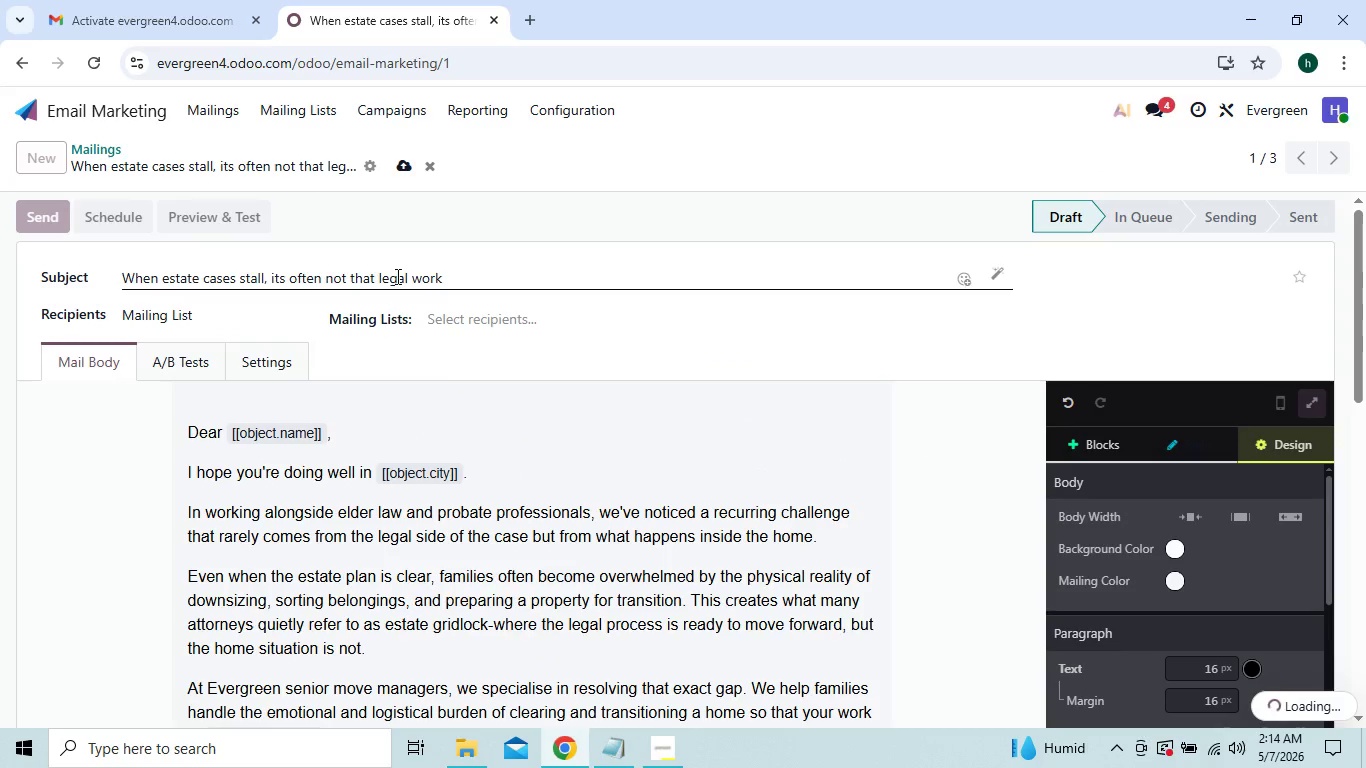 
left_click([202, 109])
 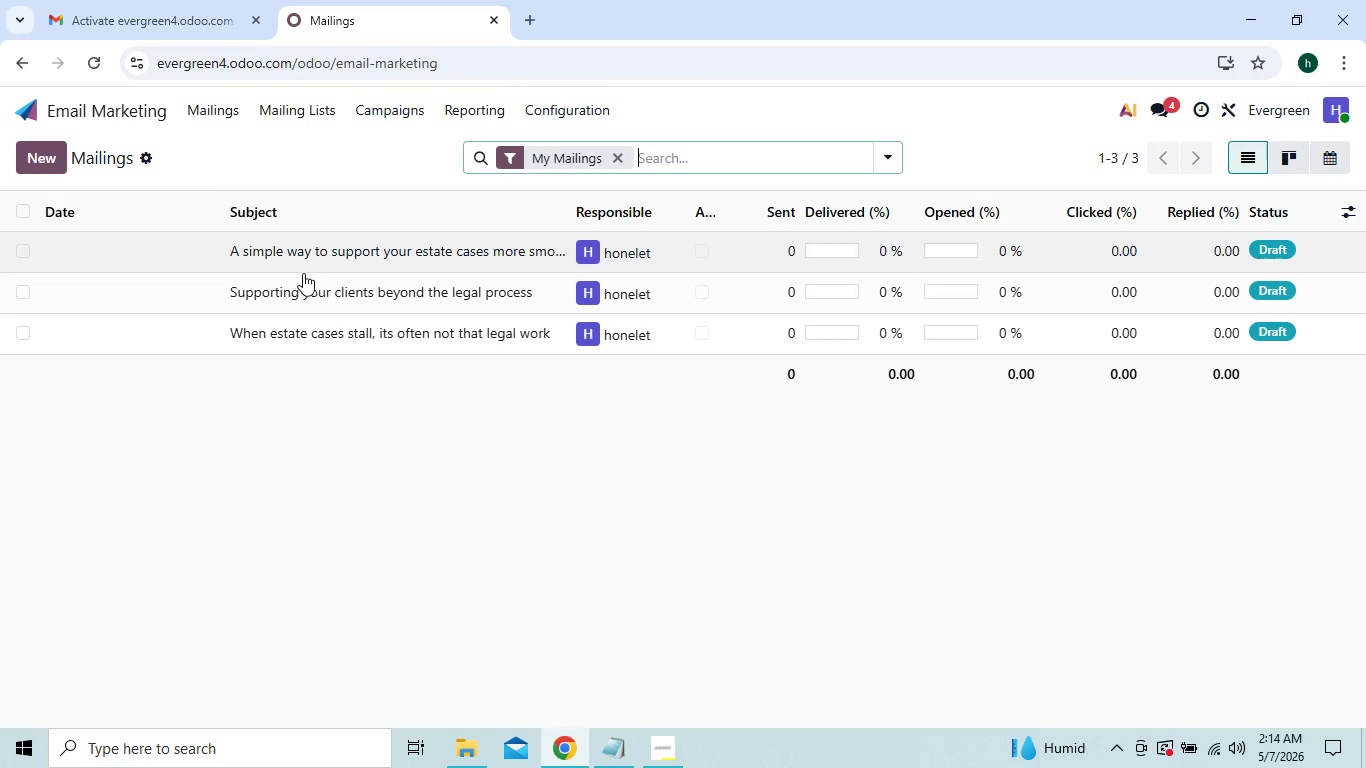 
double_click([311, 282])
 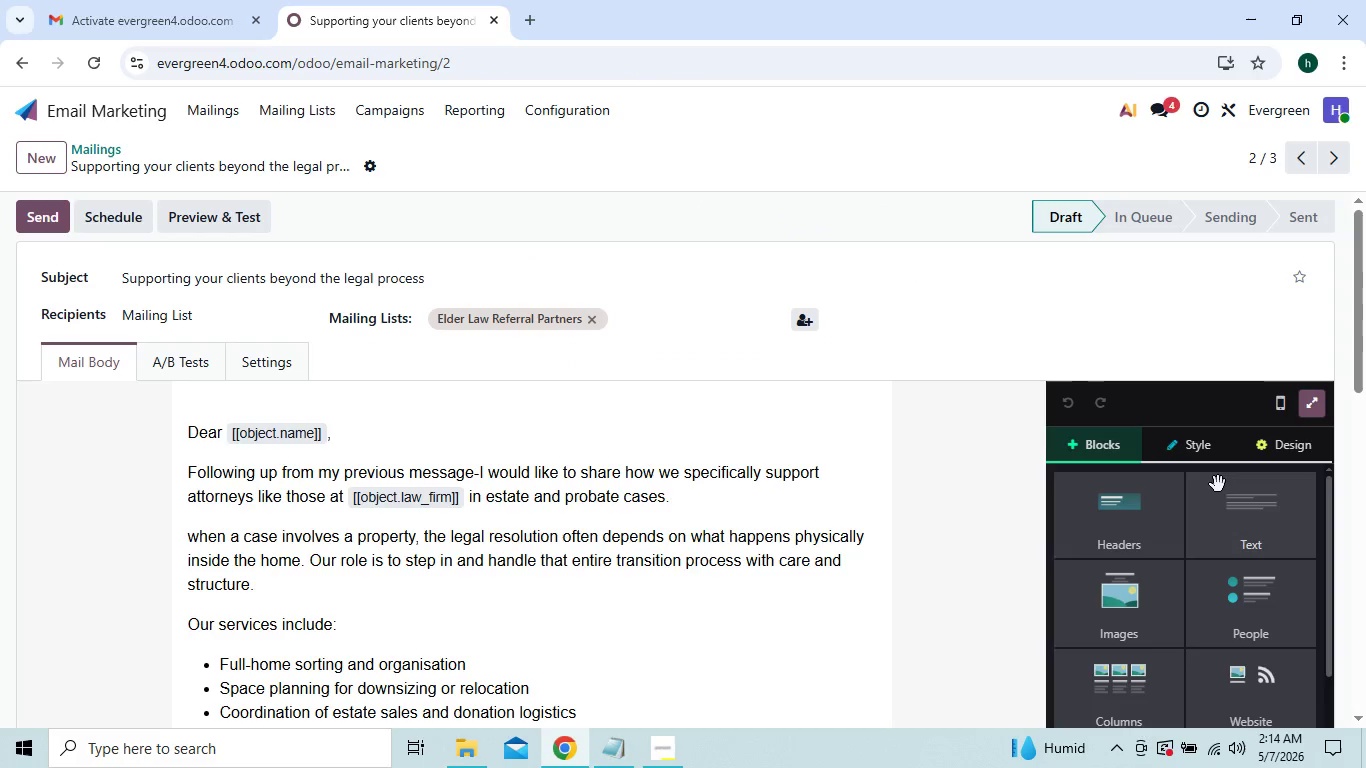 
left_click([1273, 460])
 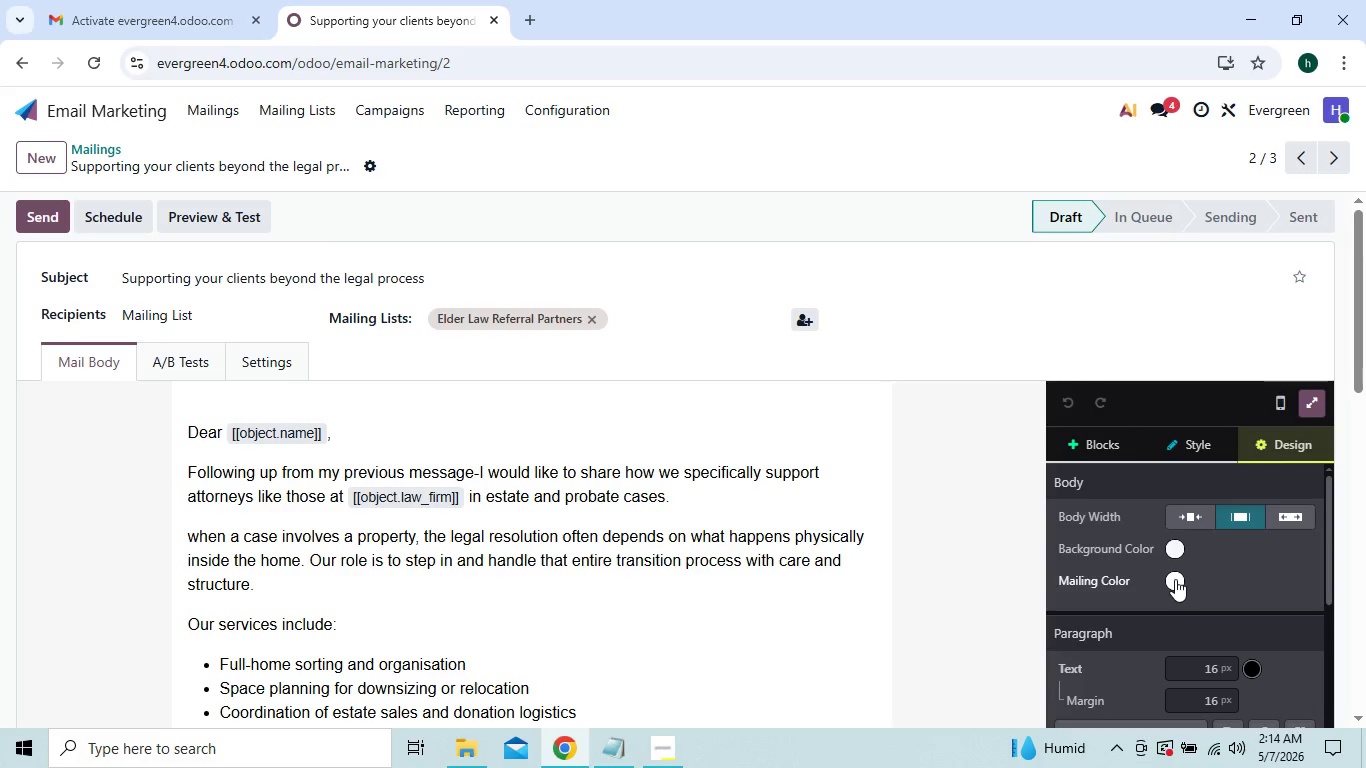 
left_click([1175, 579])
 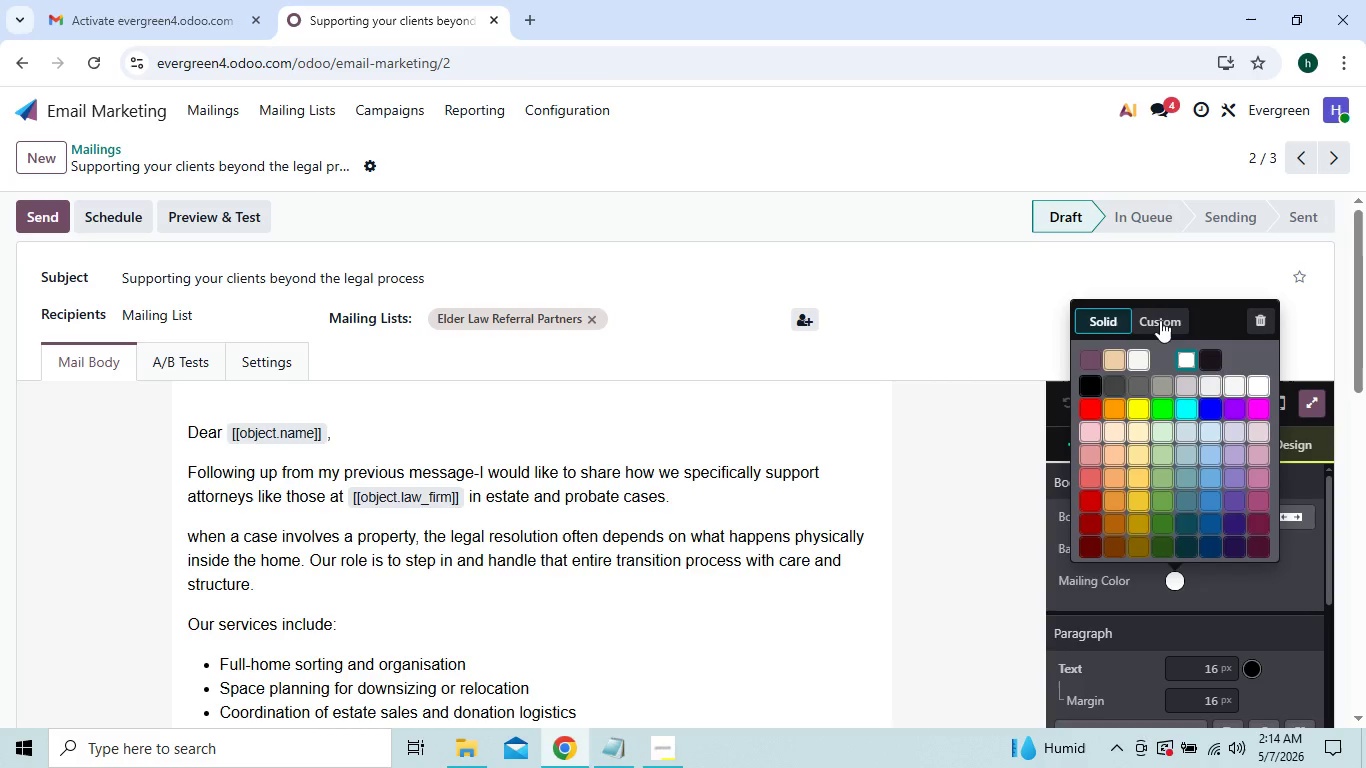 
left_click([1162, 316])
 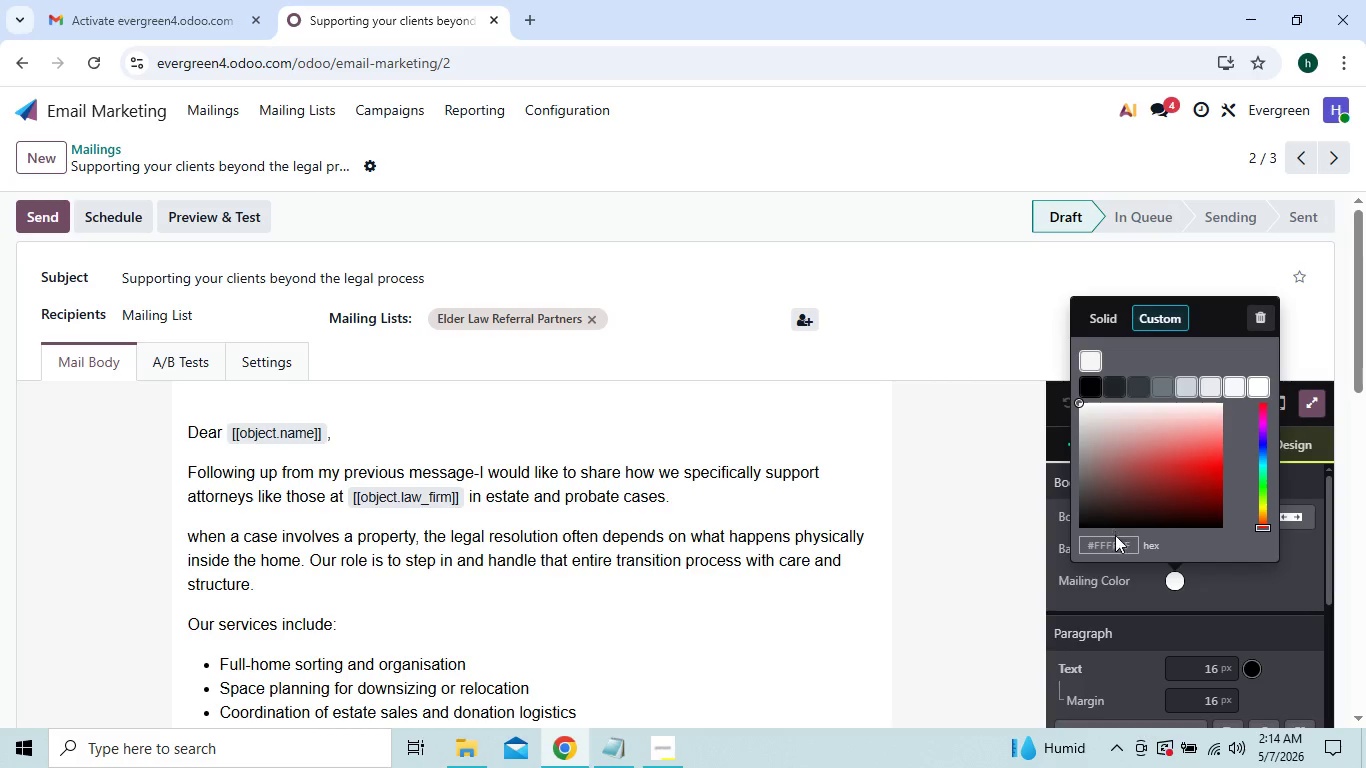 
left_click([1112, 542])
 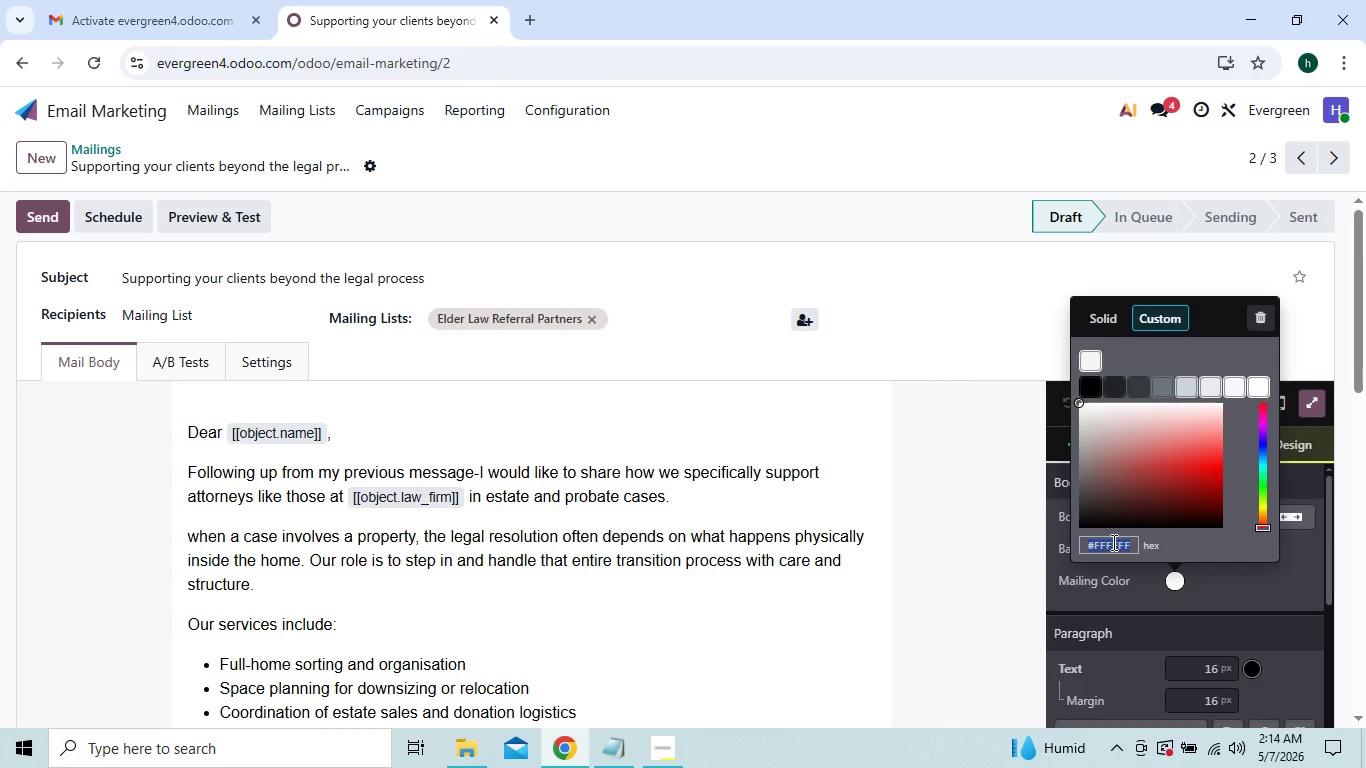 
hold_key(key=ControlLeft, duration=1.5)
 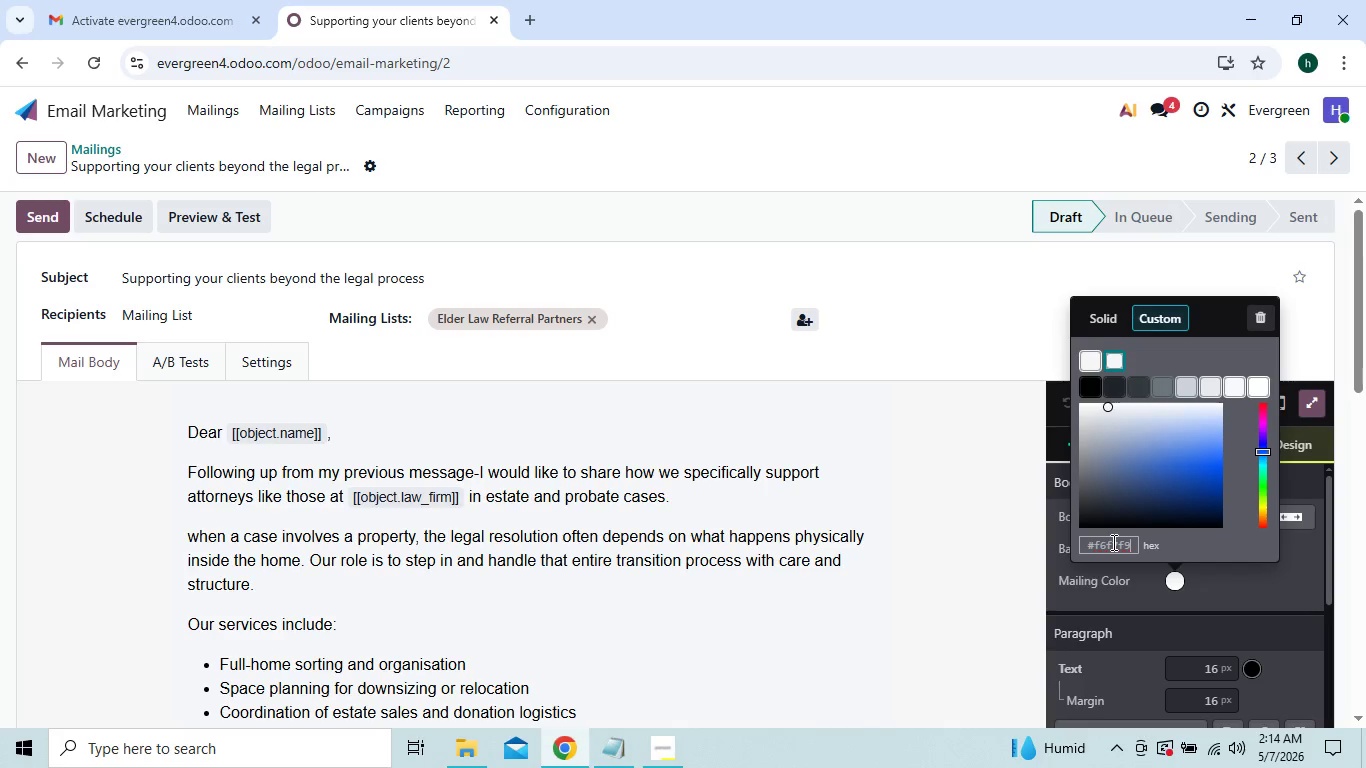 
key(Control+V)
 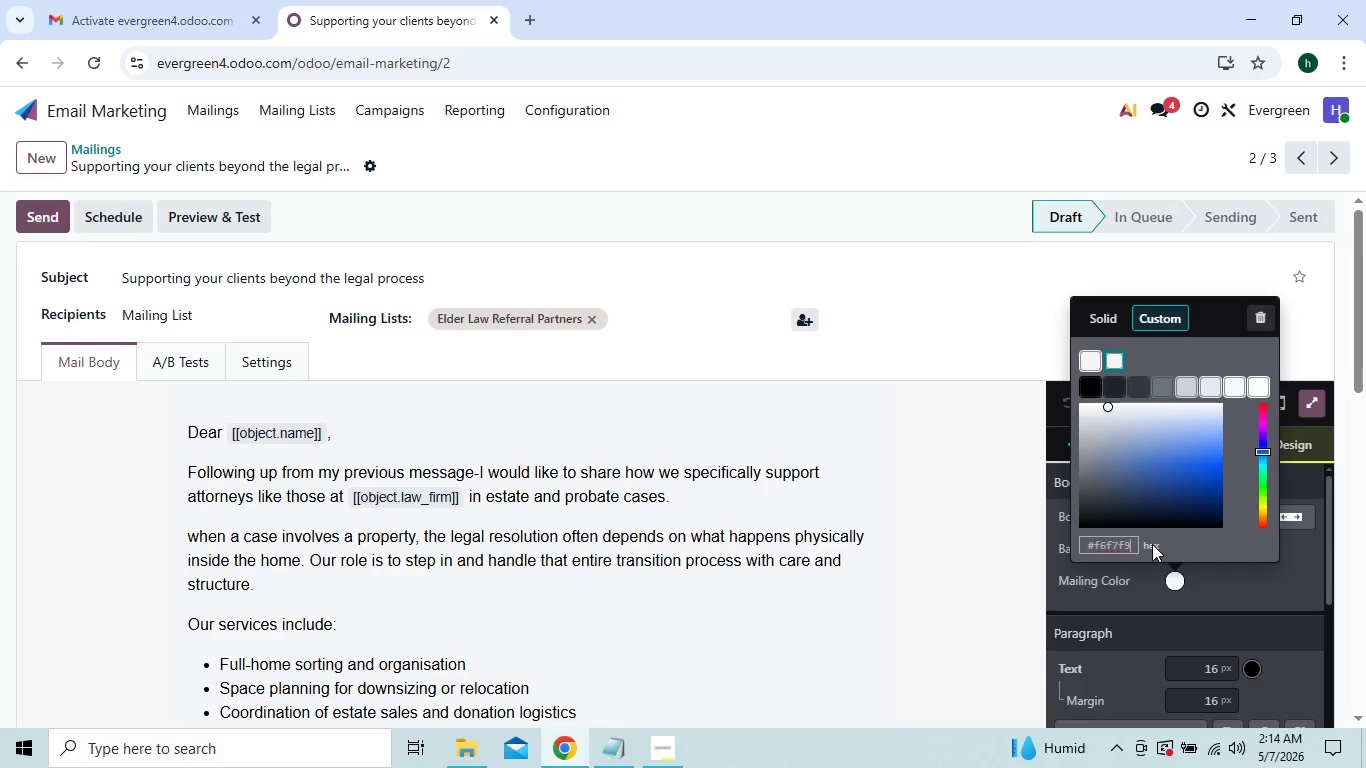 
left_click([975, 555])
 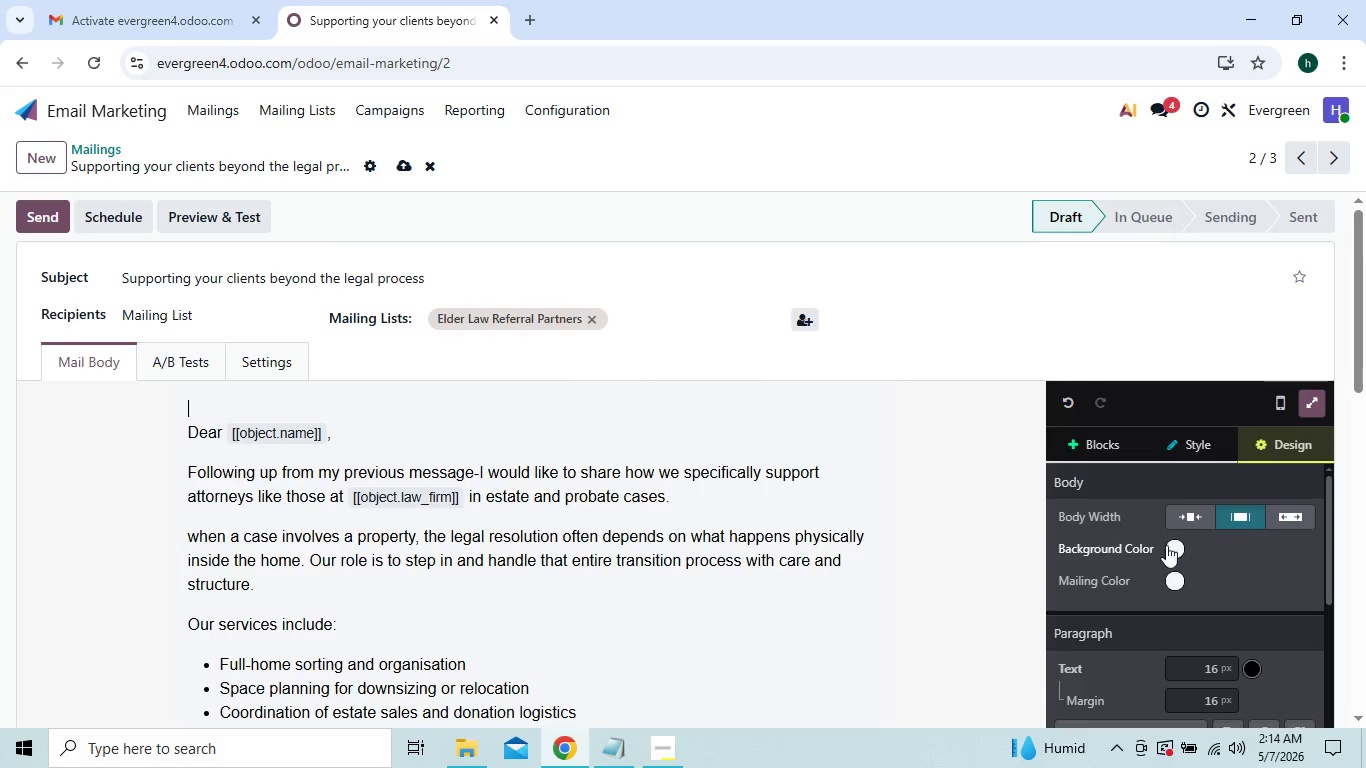 
left_click([1167, 546])
 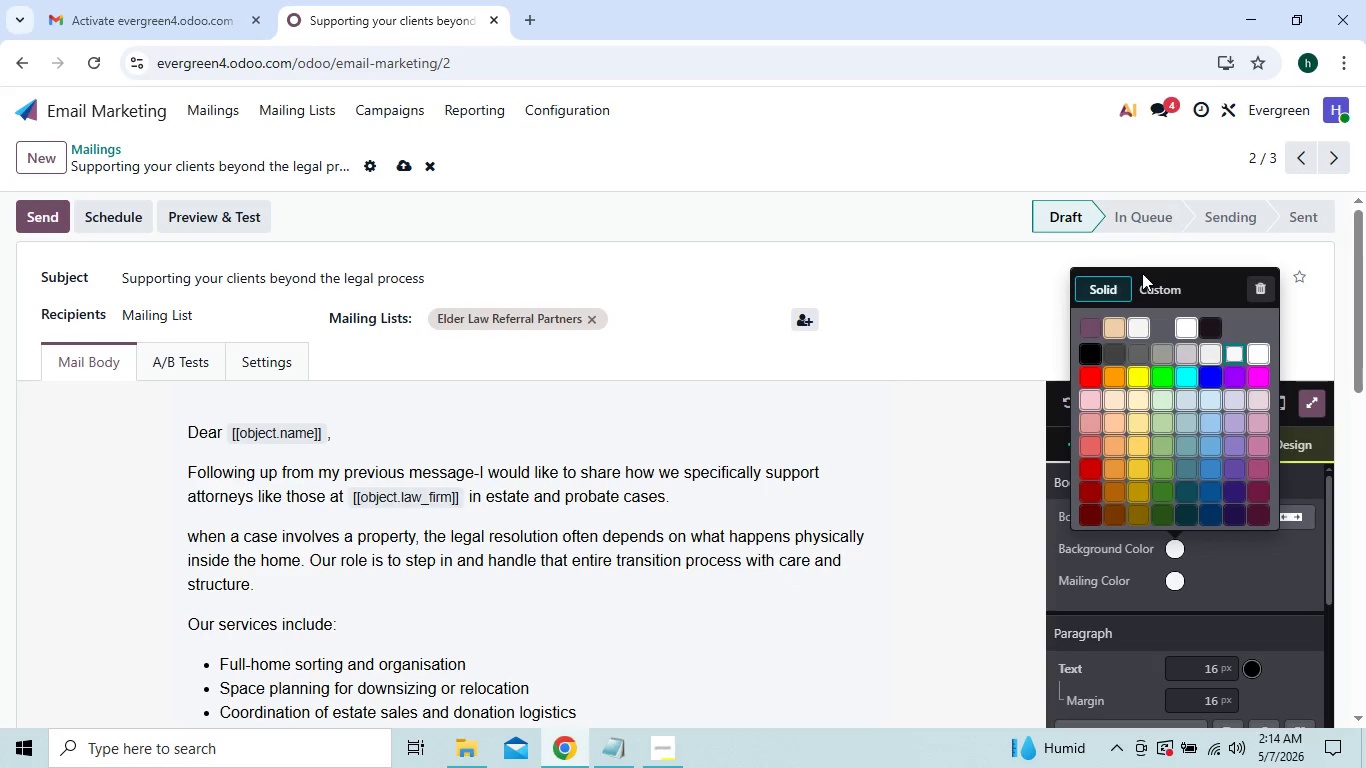 
left_click([1151, 286])
 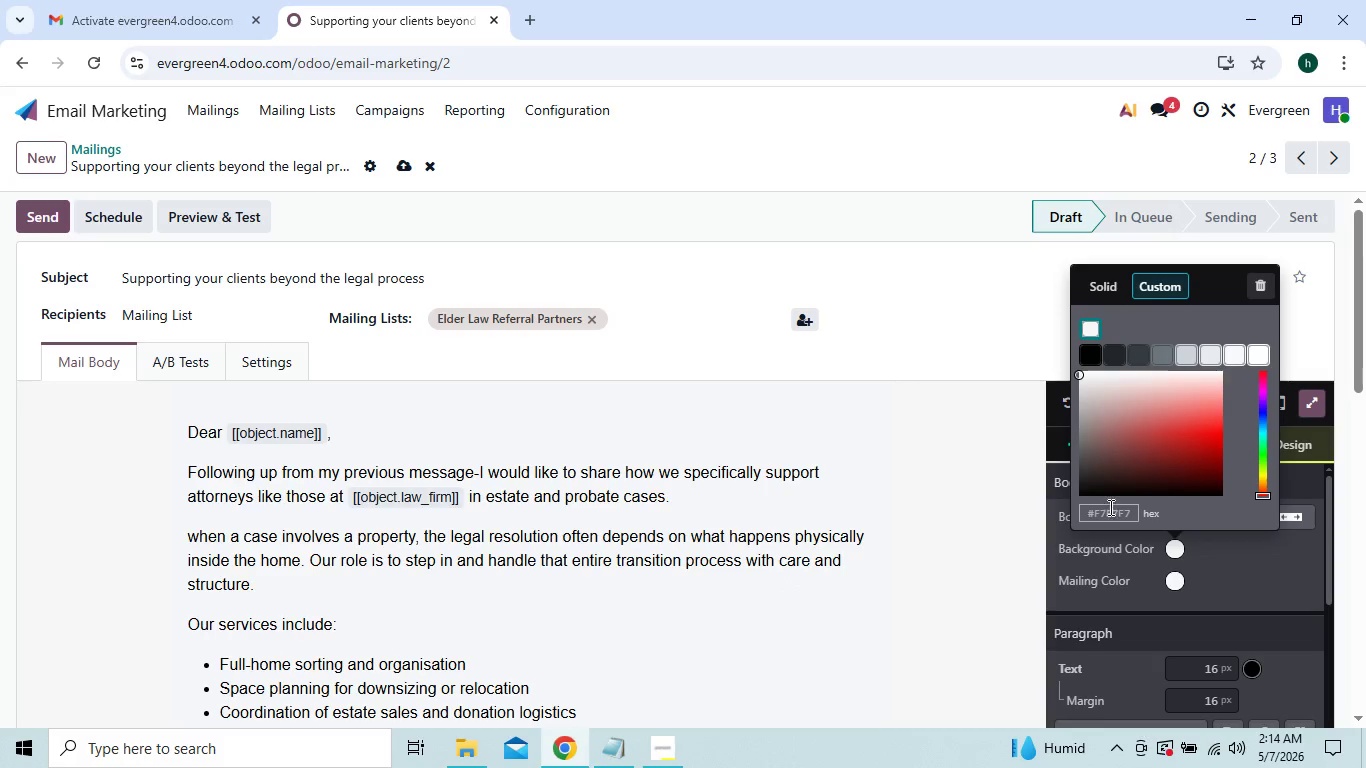 
left_click([1109, 510])
 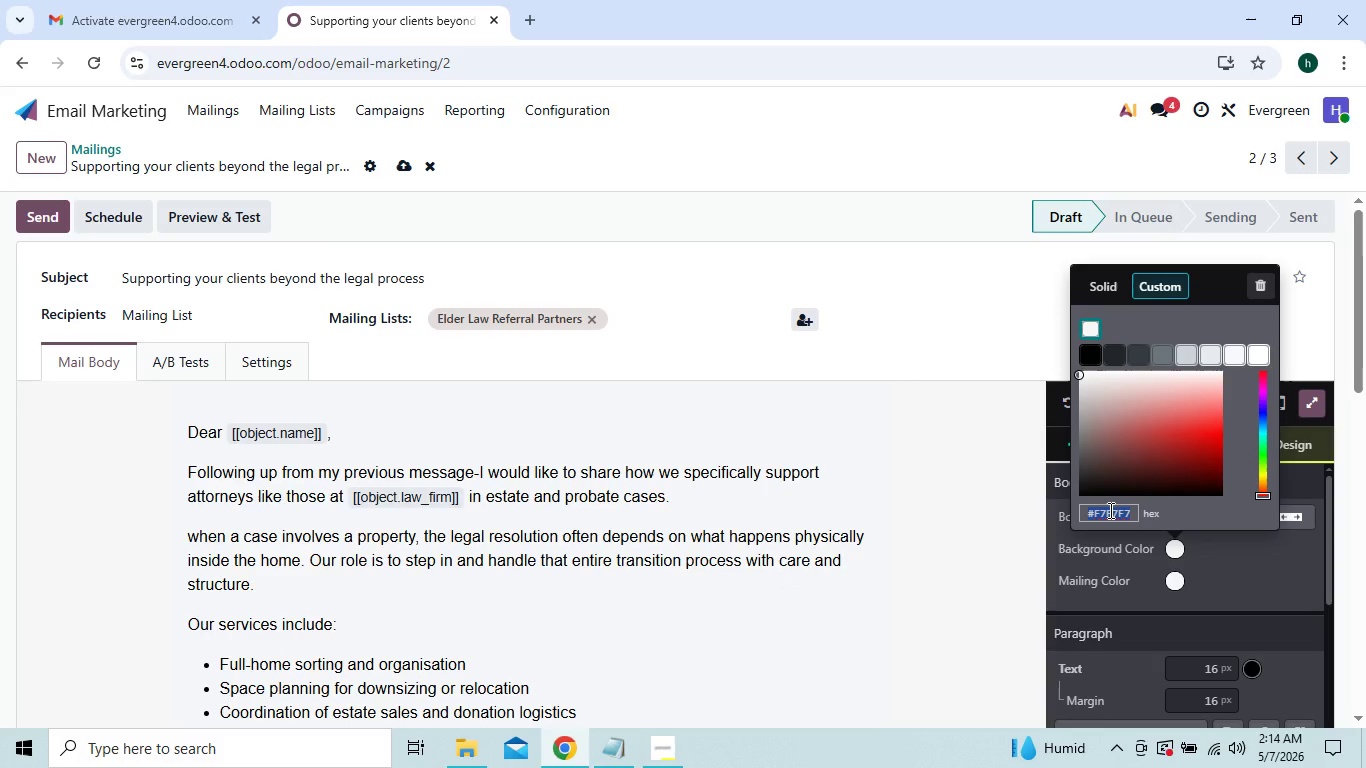 
key(Control+V)
 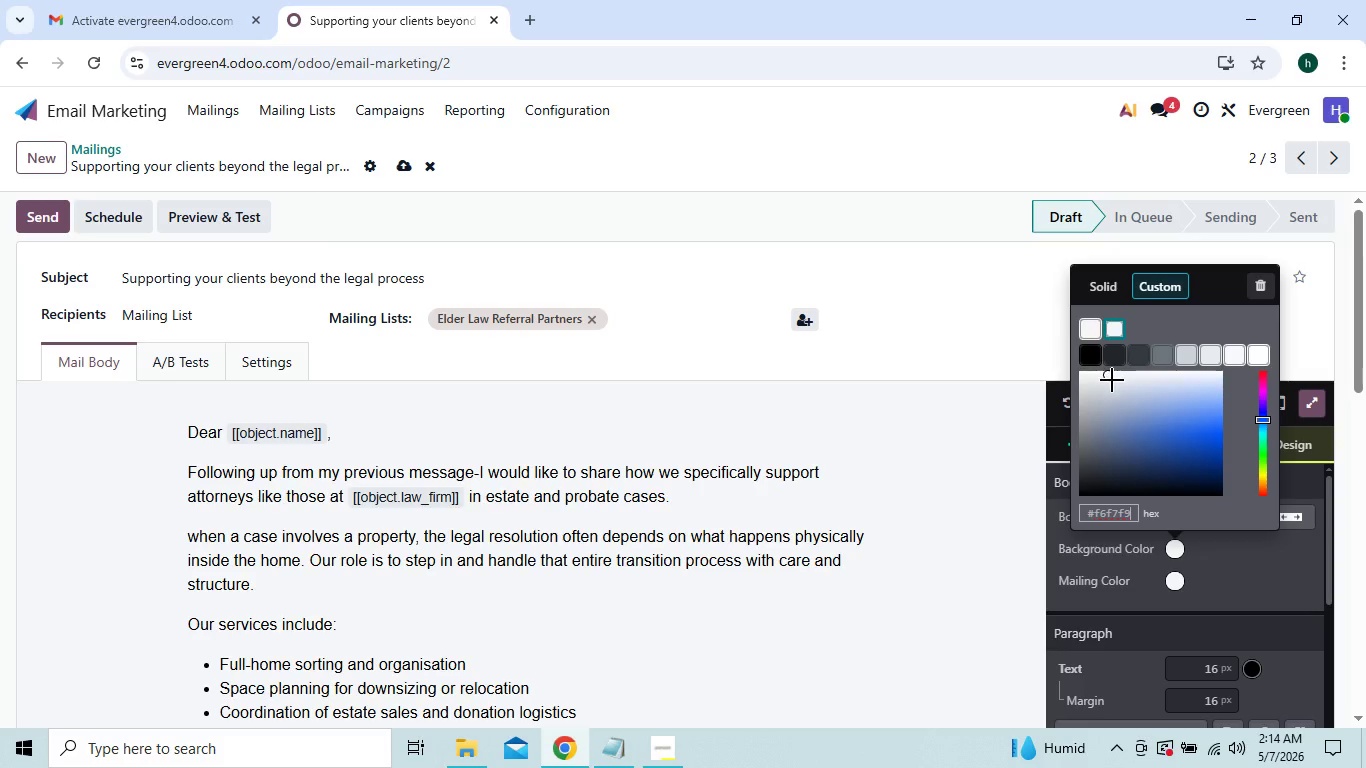 
left_click_drag(start_coordinate=[1109, 376], to_coordinate=[1088, 381])
 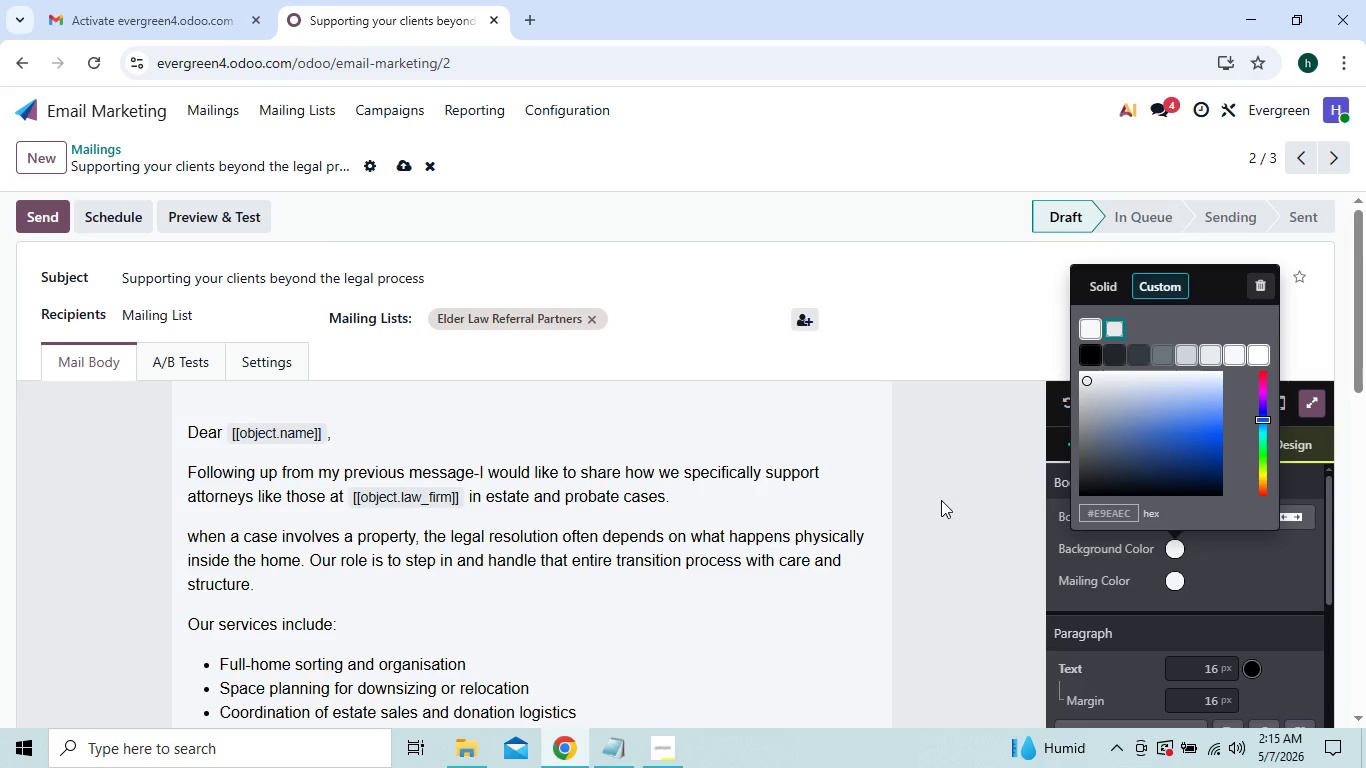 
left_click([941, 500])
 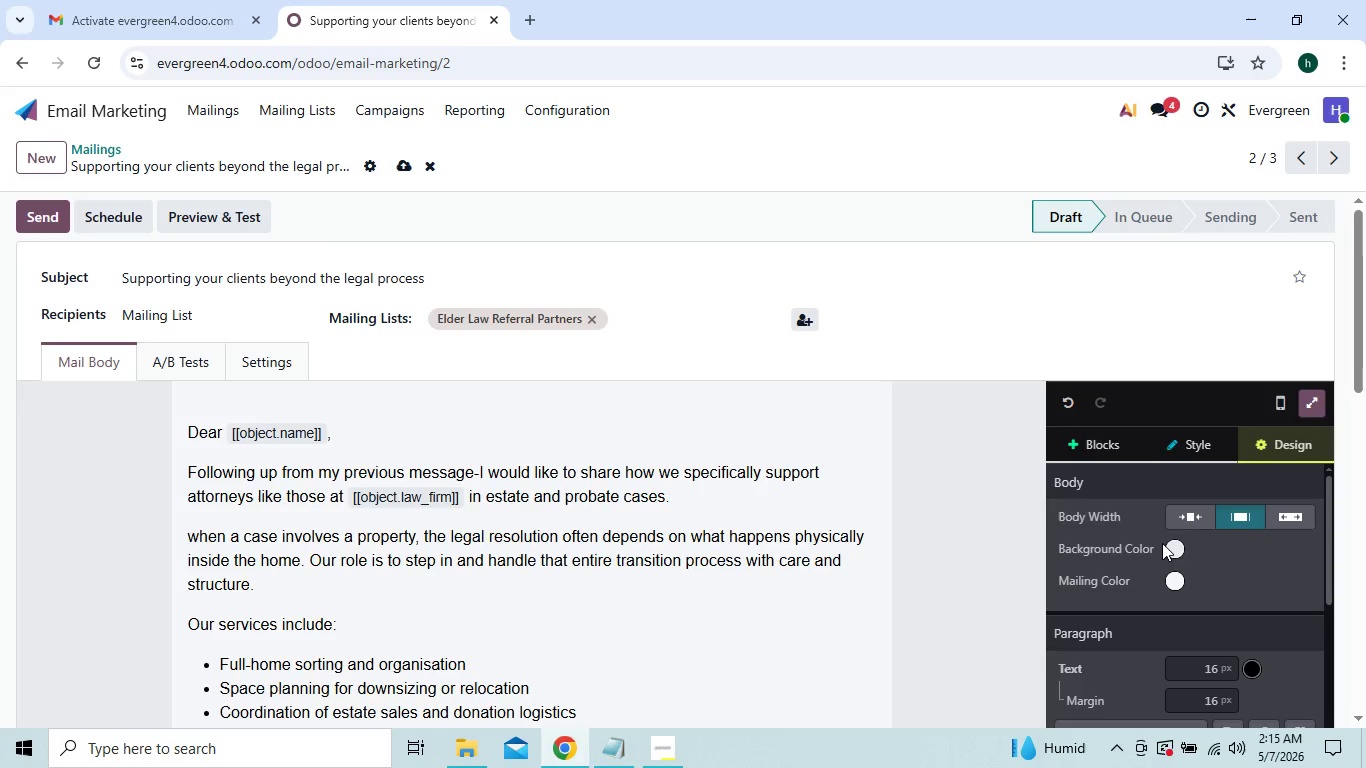 
left_click([1169, 544])
 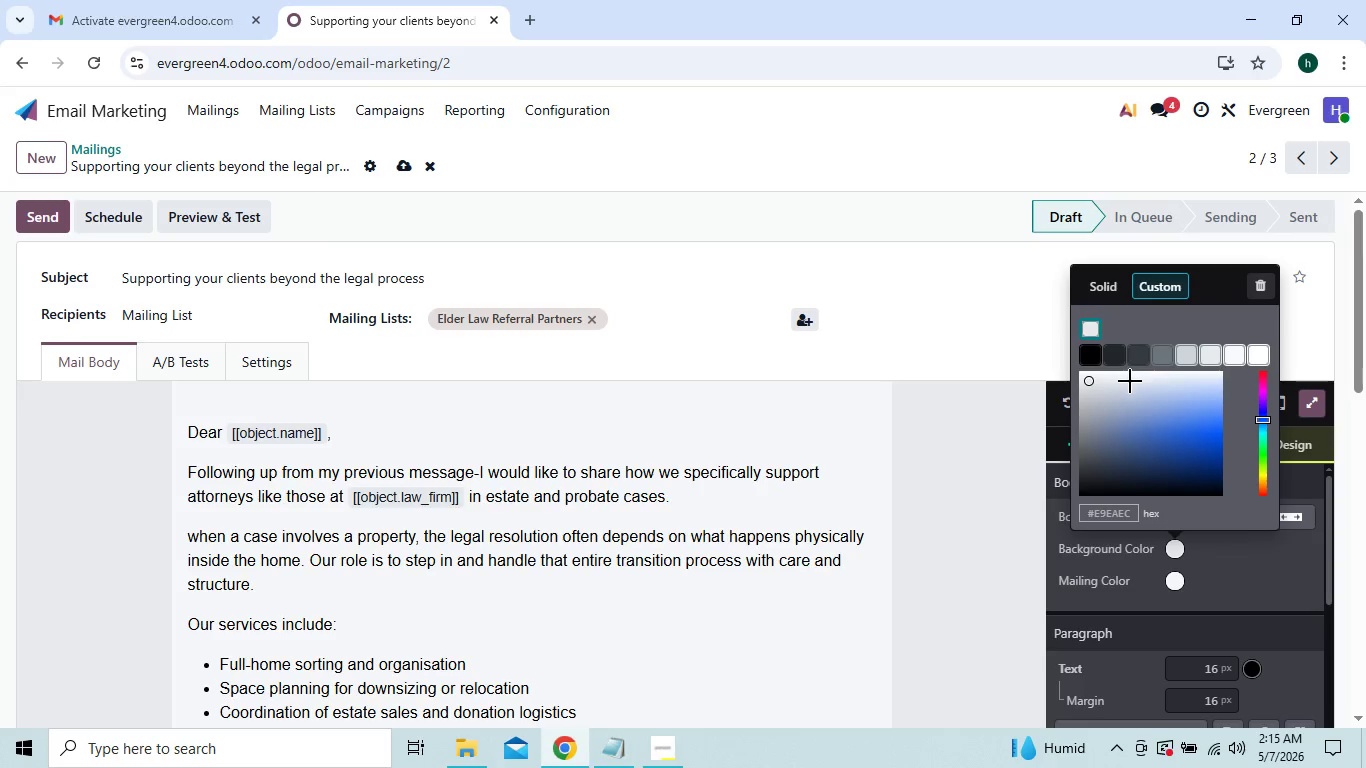 
left_click([1132, 382])
 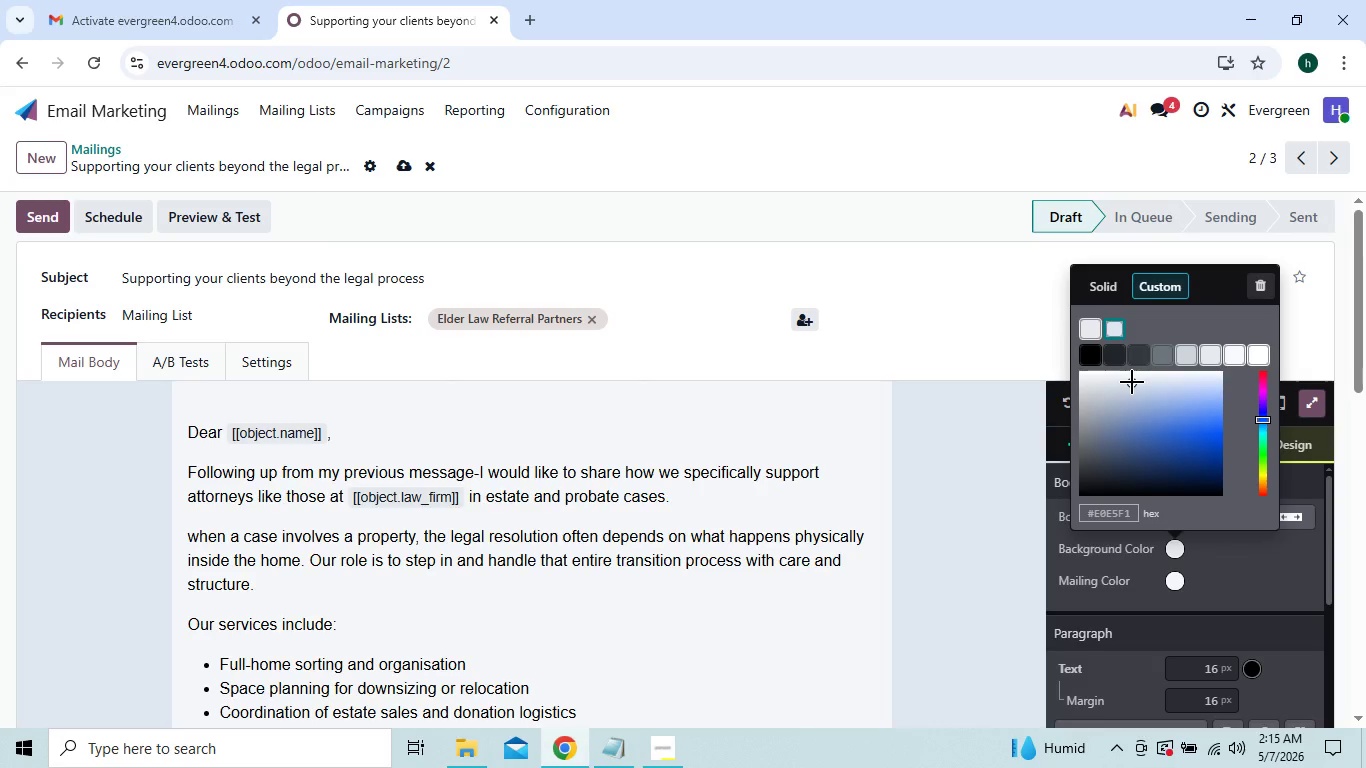 
left_click_drag(start_coordinate=[1132, 382], to_coordinate=[1111, 377])
 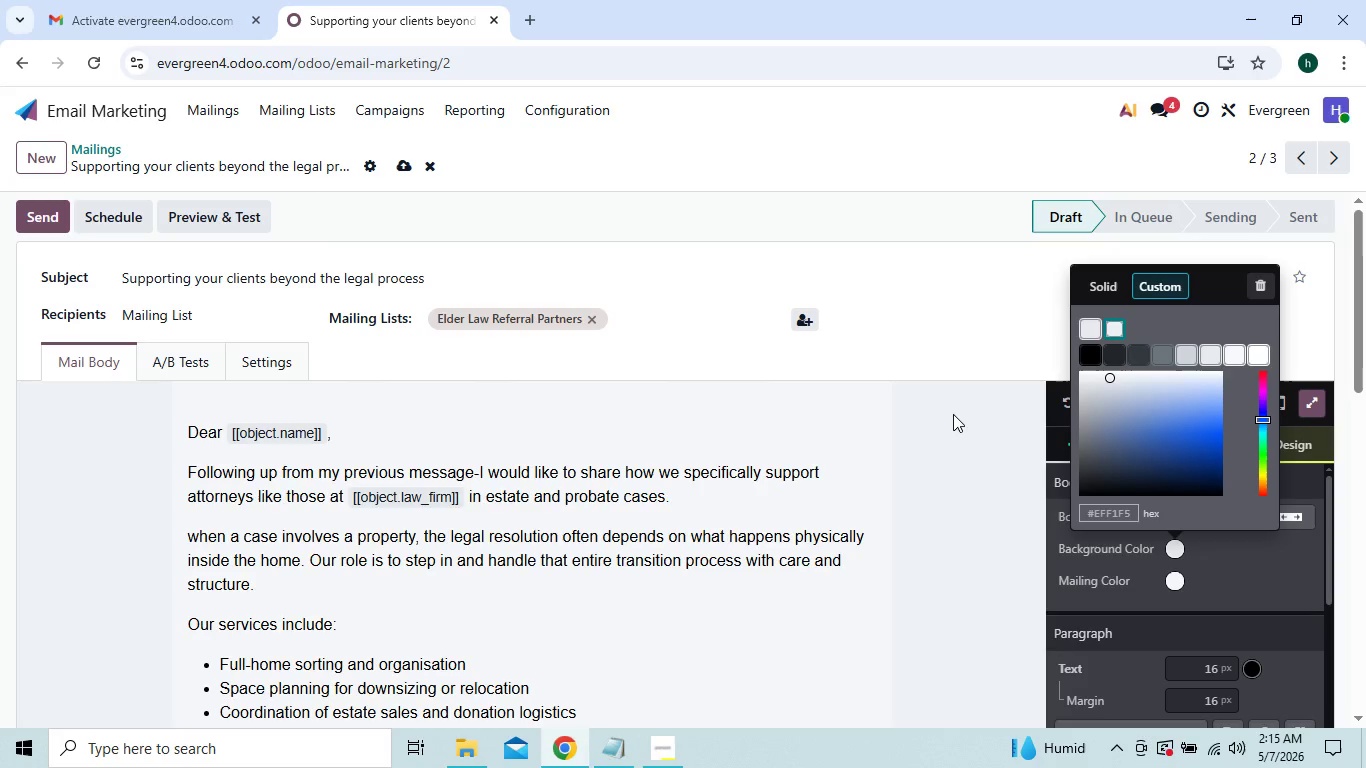 
left_click([909, 479])
 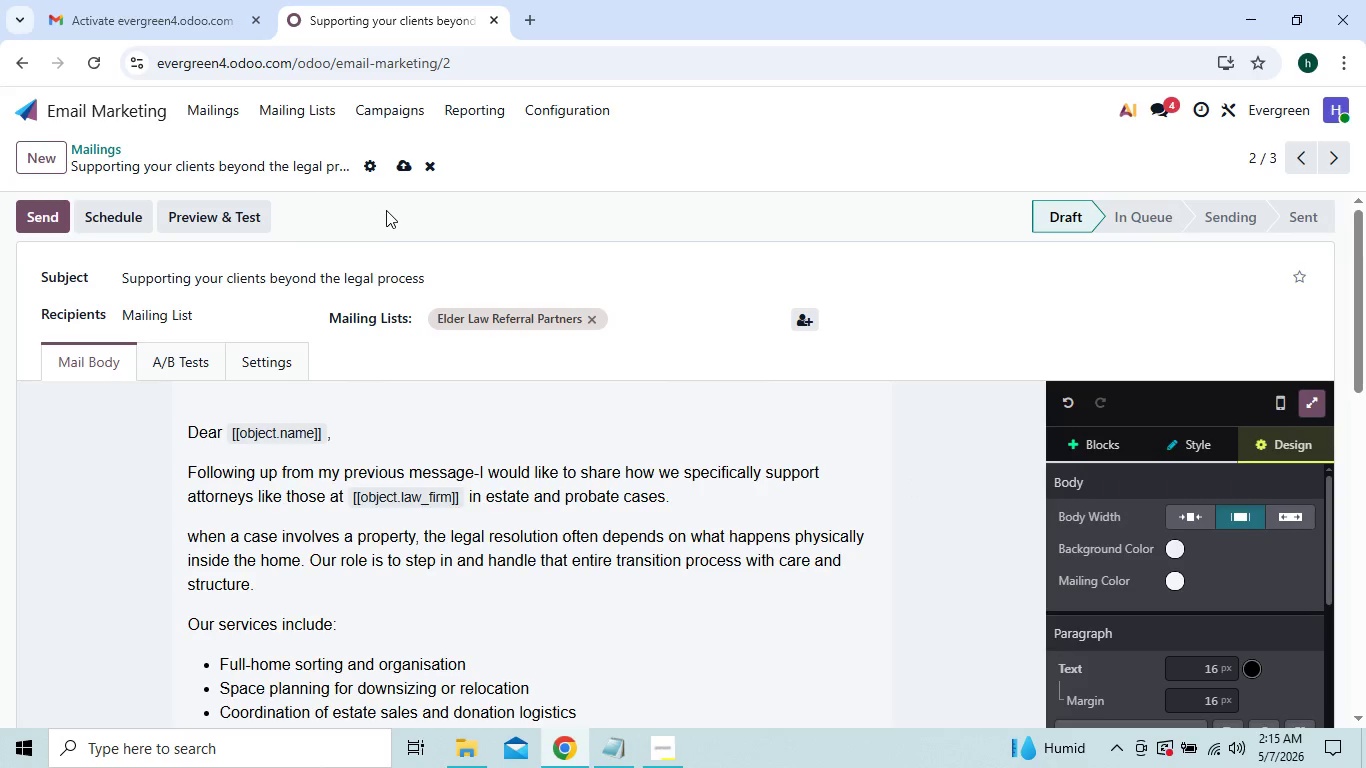 
left_click([391, 164])
 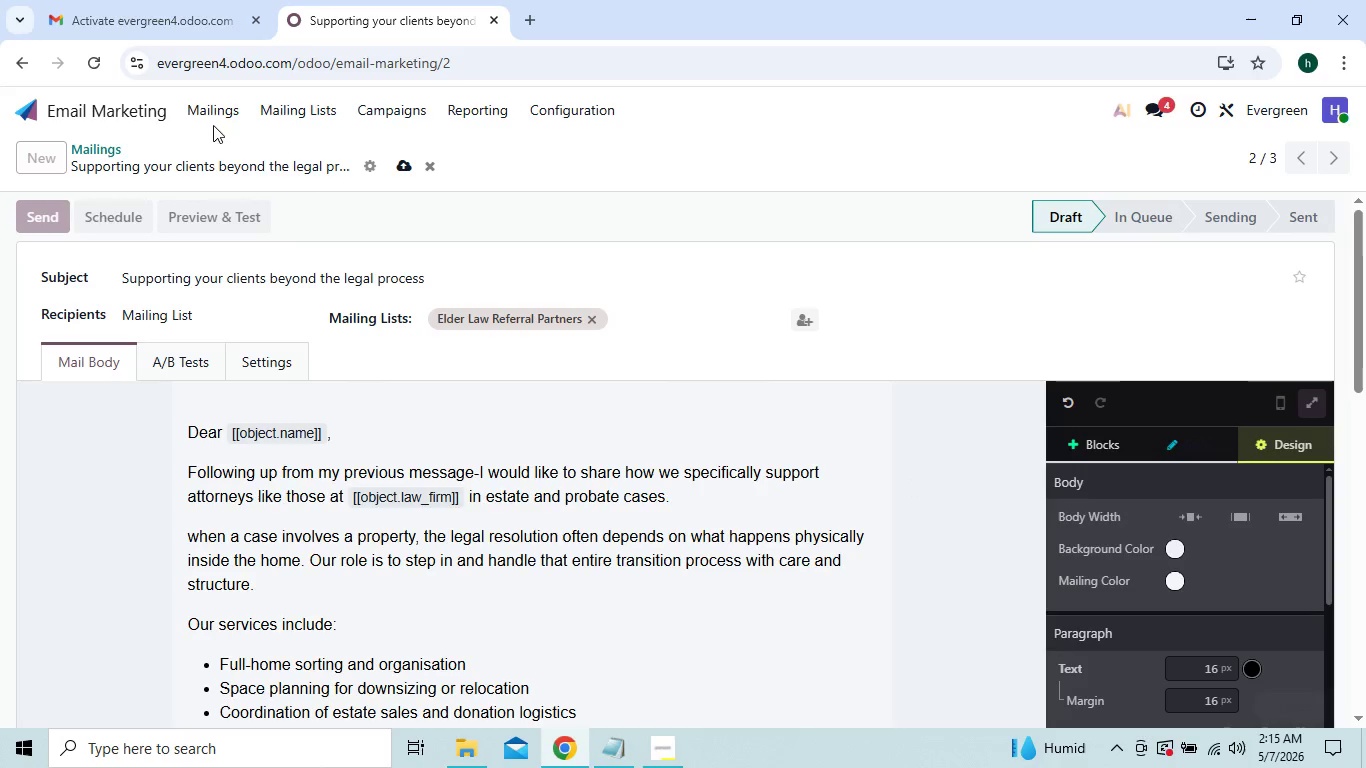 
left_click([216, 110])
 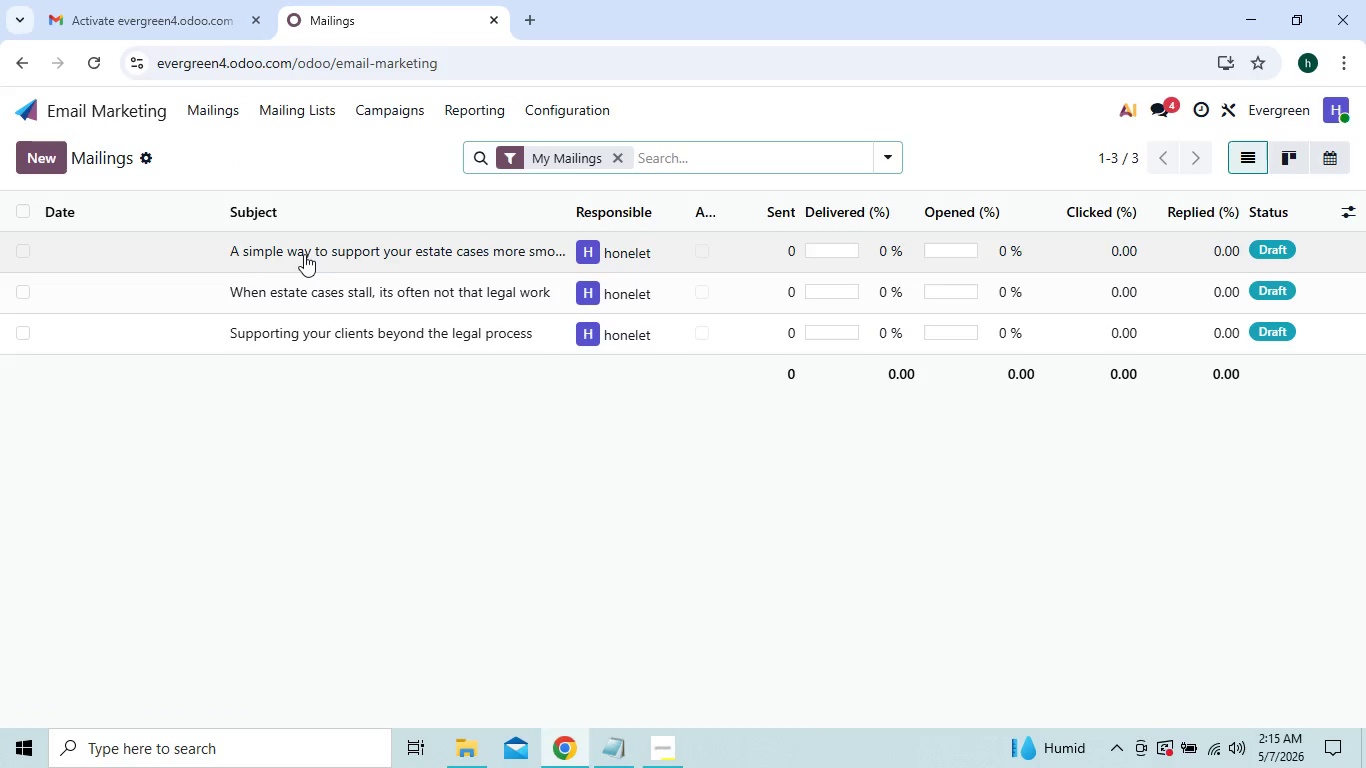 
left_click([319, 257])
 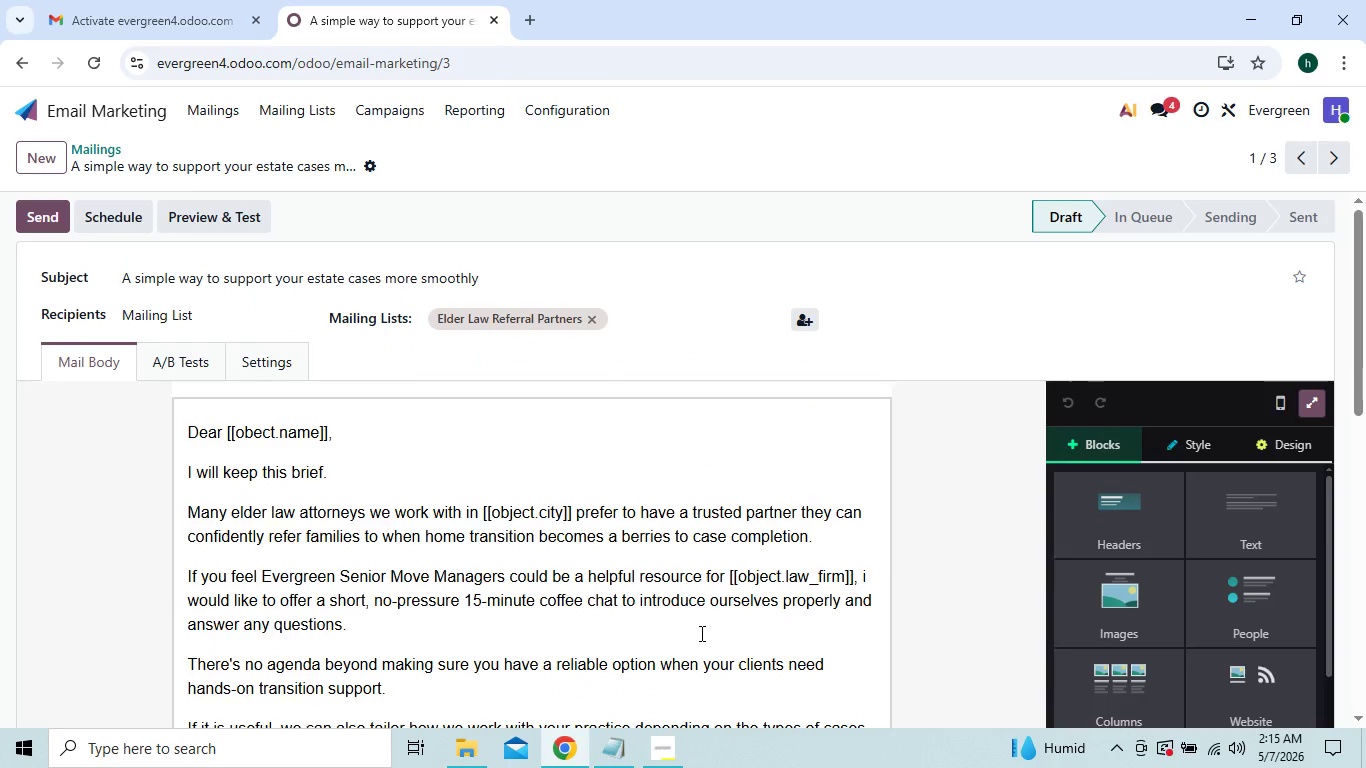 
wait(5.83)
 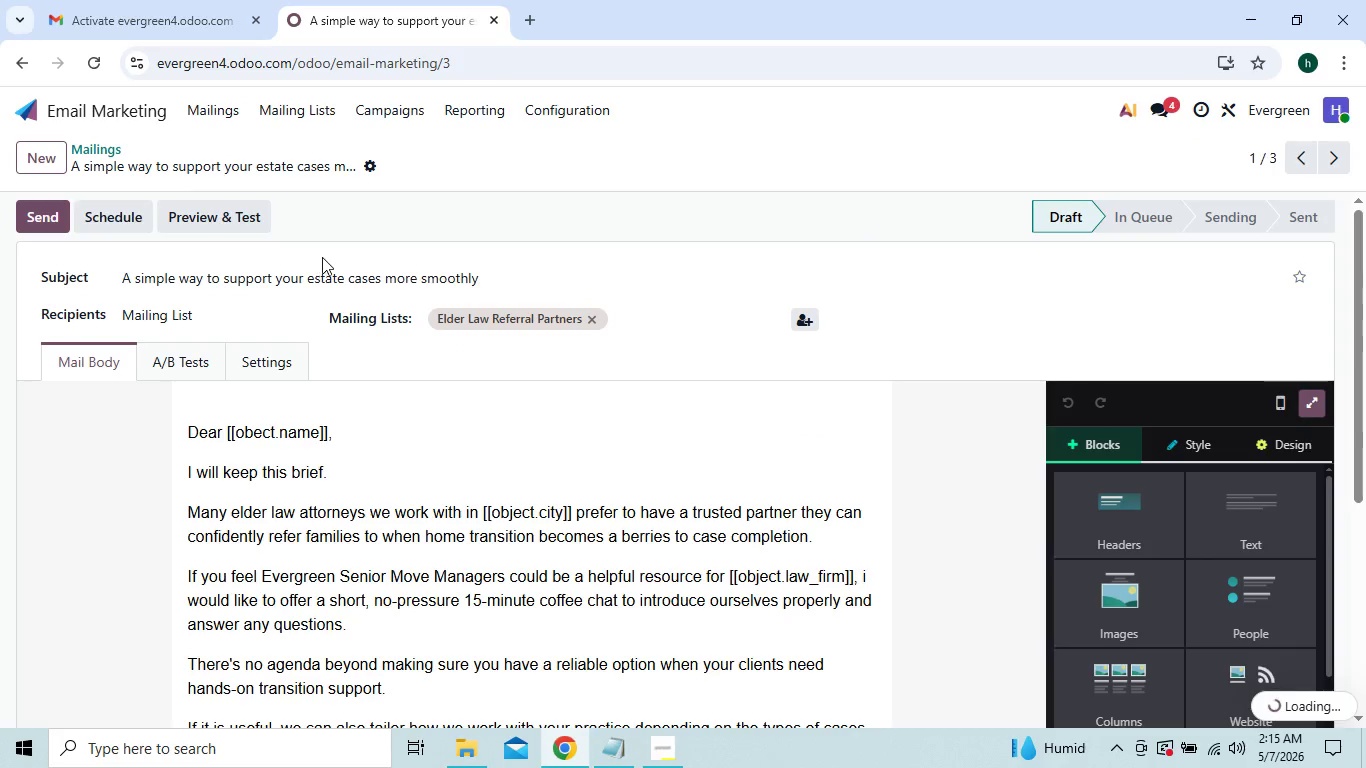 
left_click([1291, 452])
 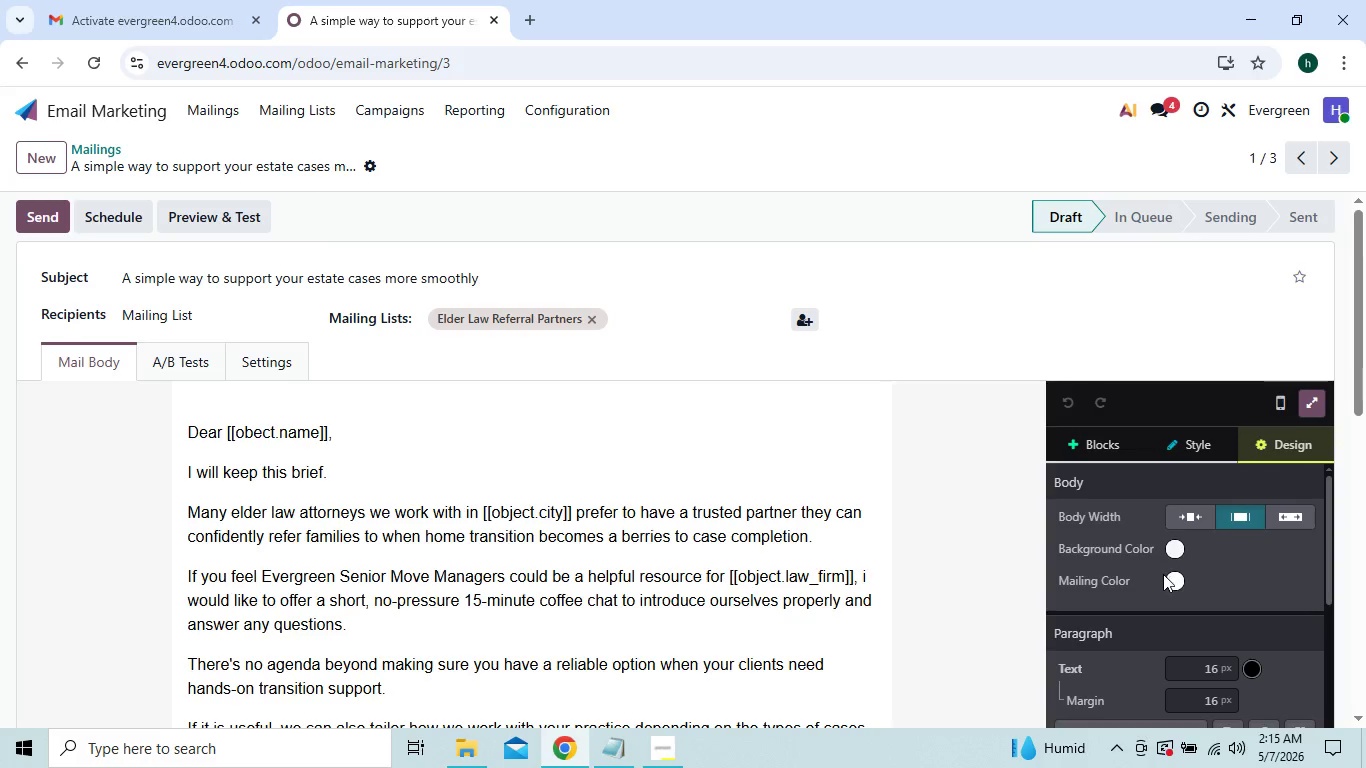 
left_click([1169, 578])
 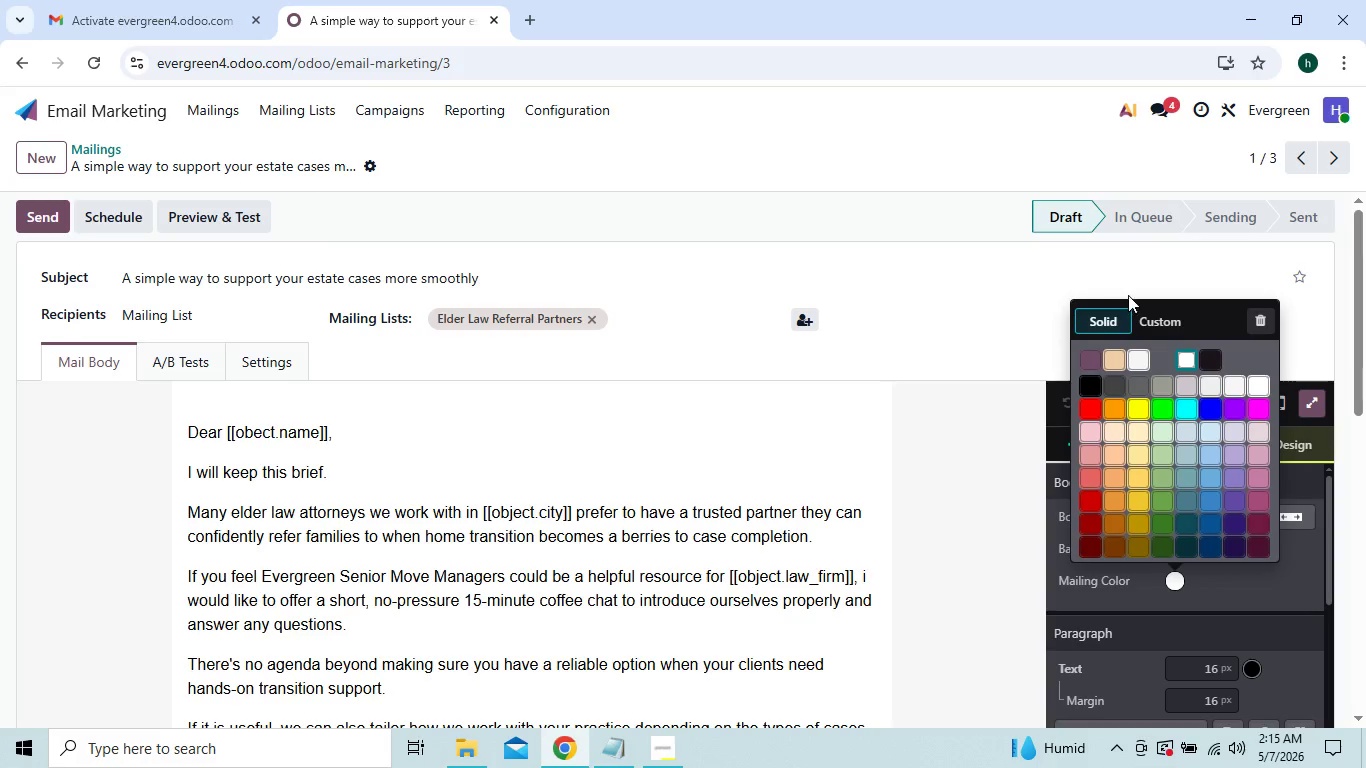 
left_click([1158, 317])
 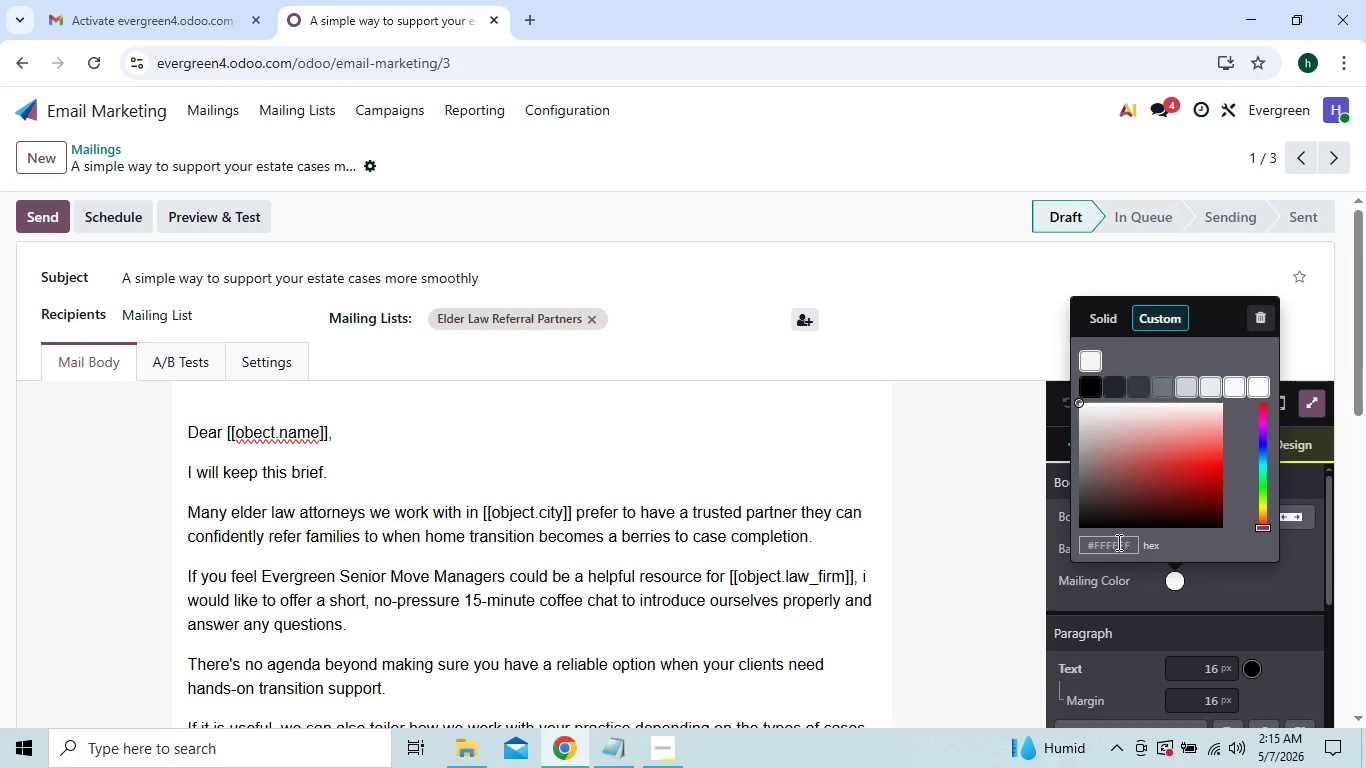 
left_click([1116, 545])
 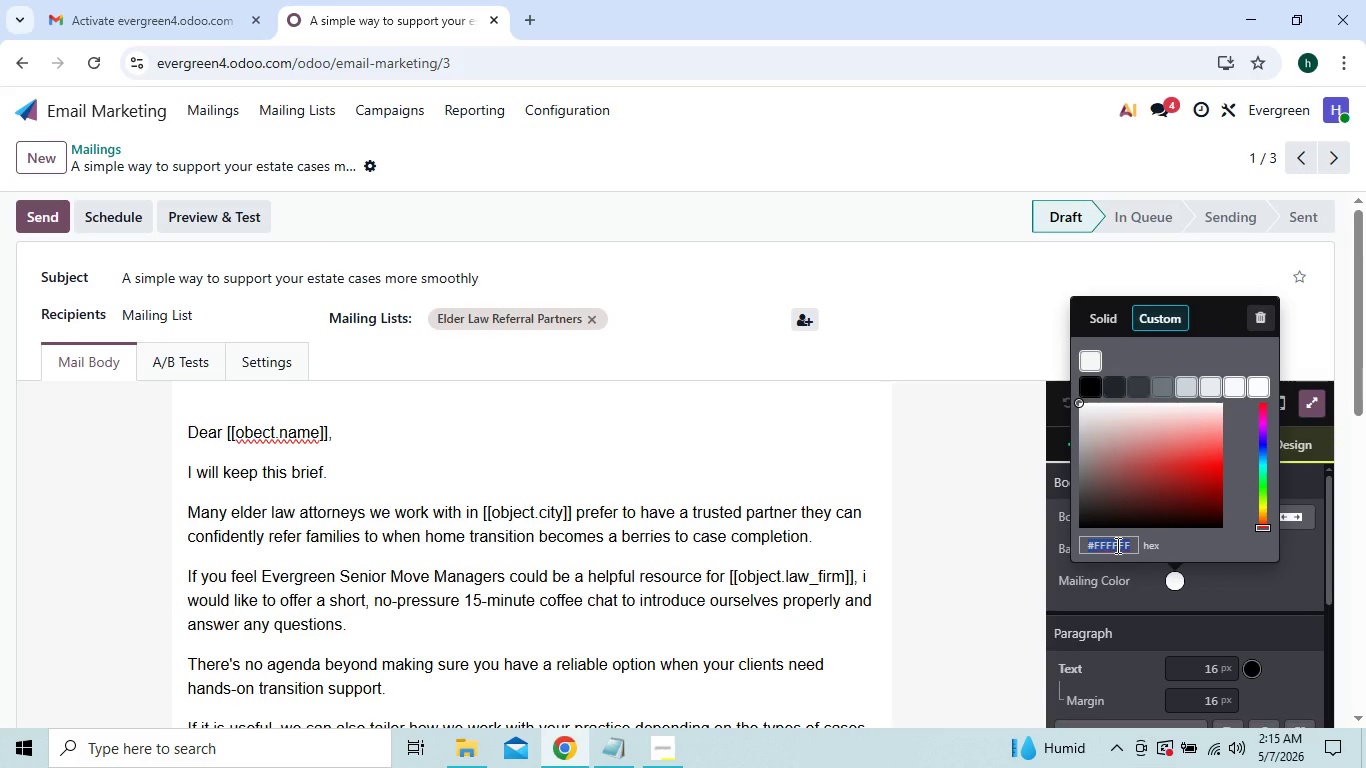 
key(Control+V)
 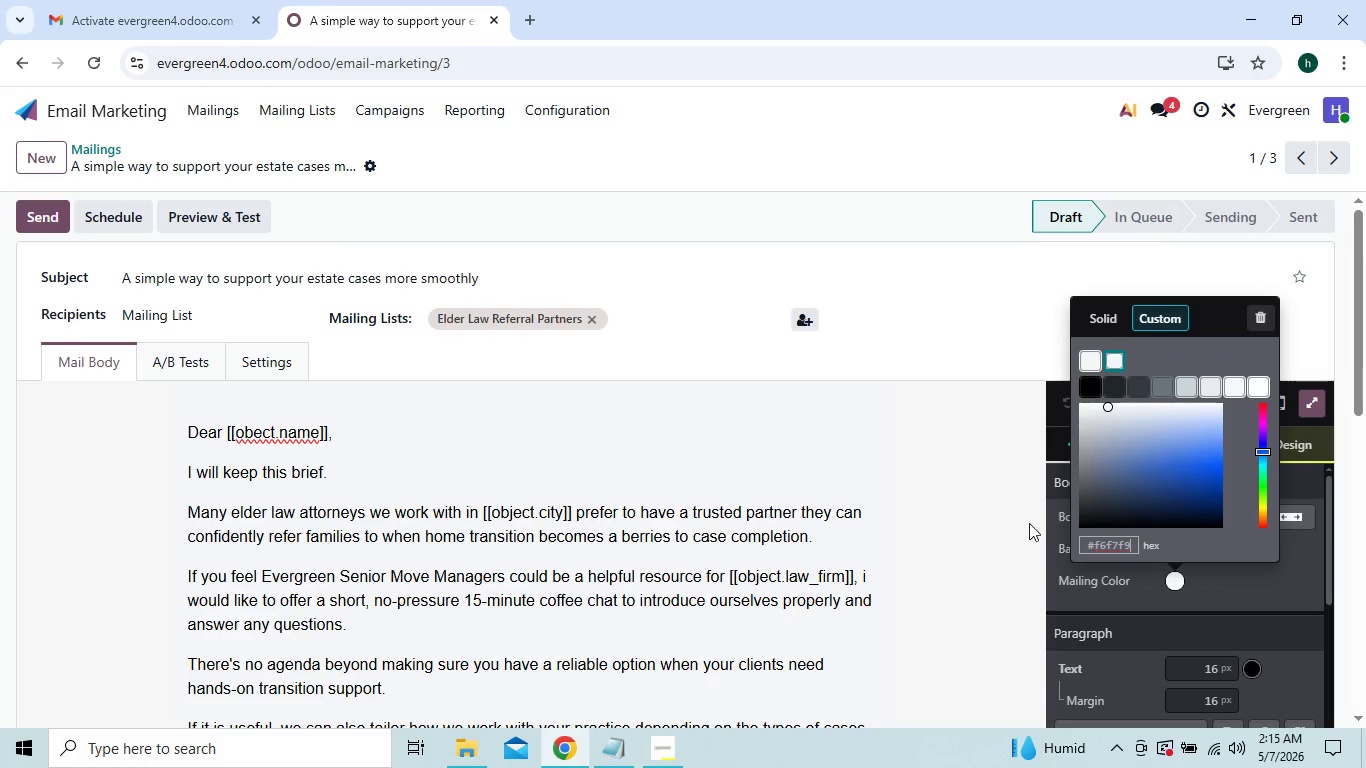 
left_click([949, 535])
 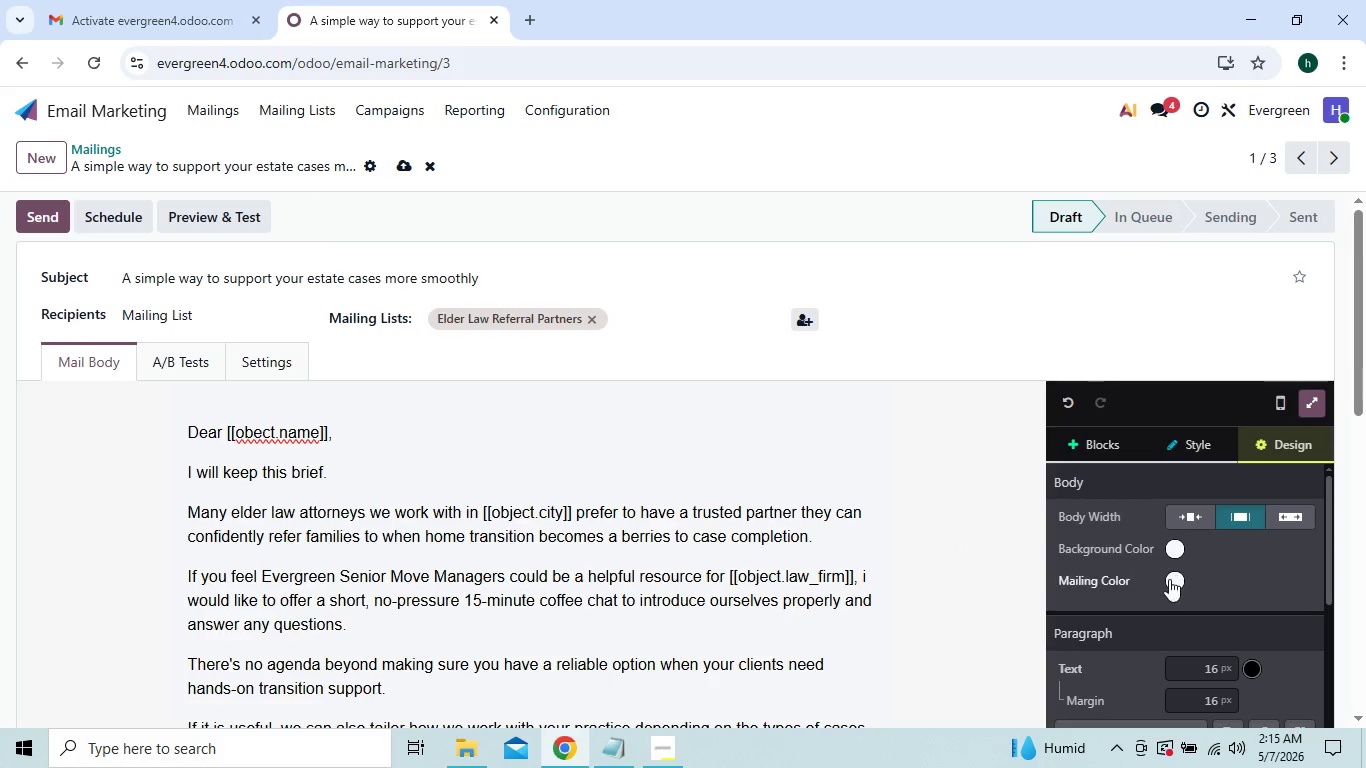 
left_click([1169, 583])
 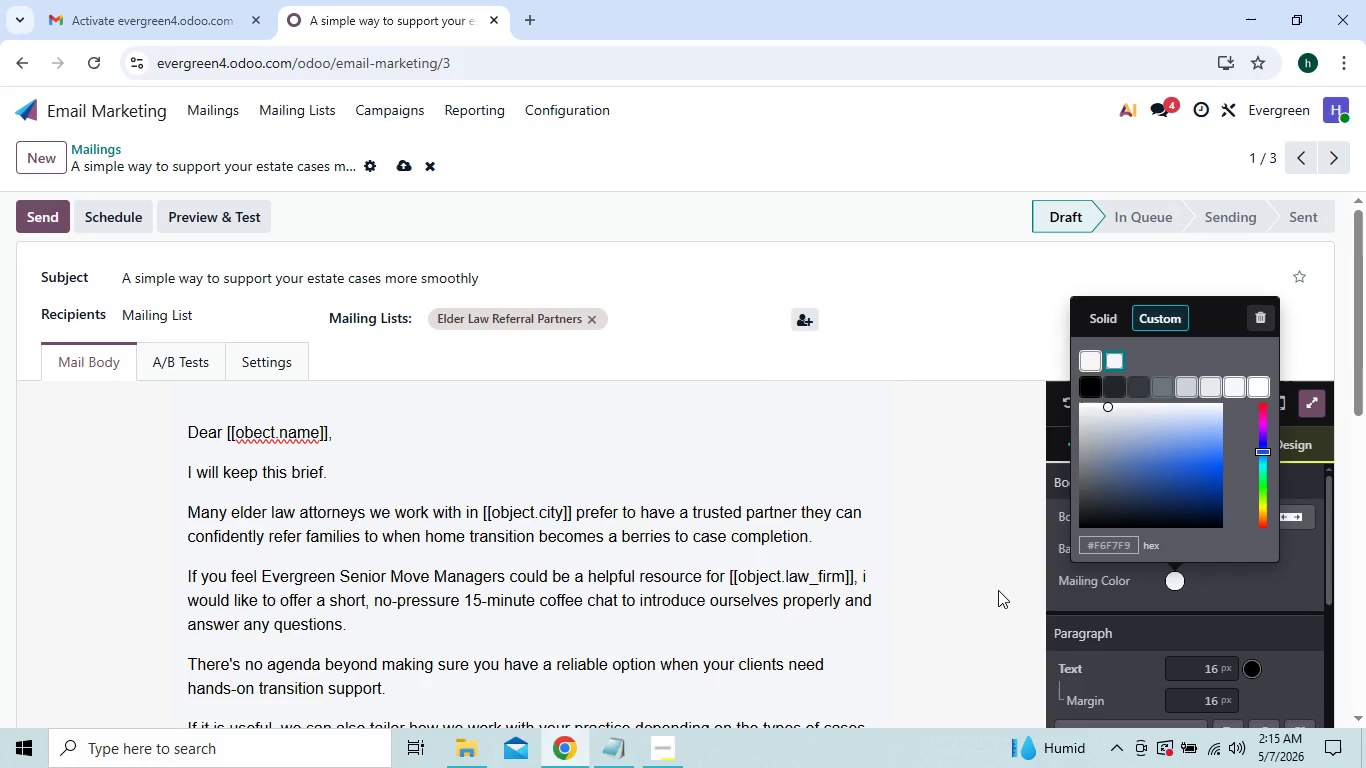 
left_click([998, 590])
 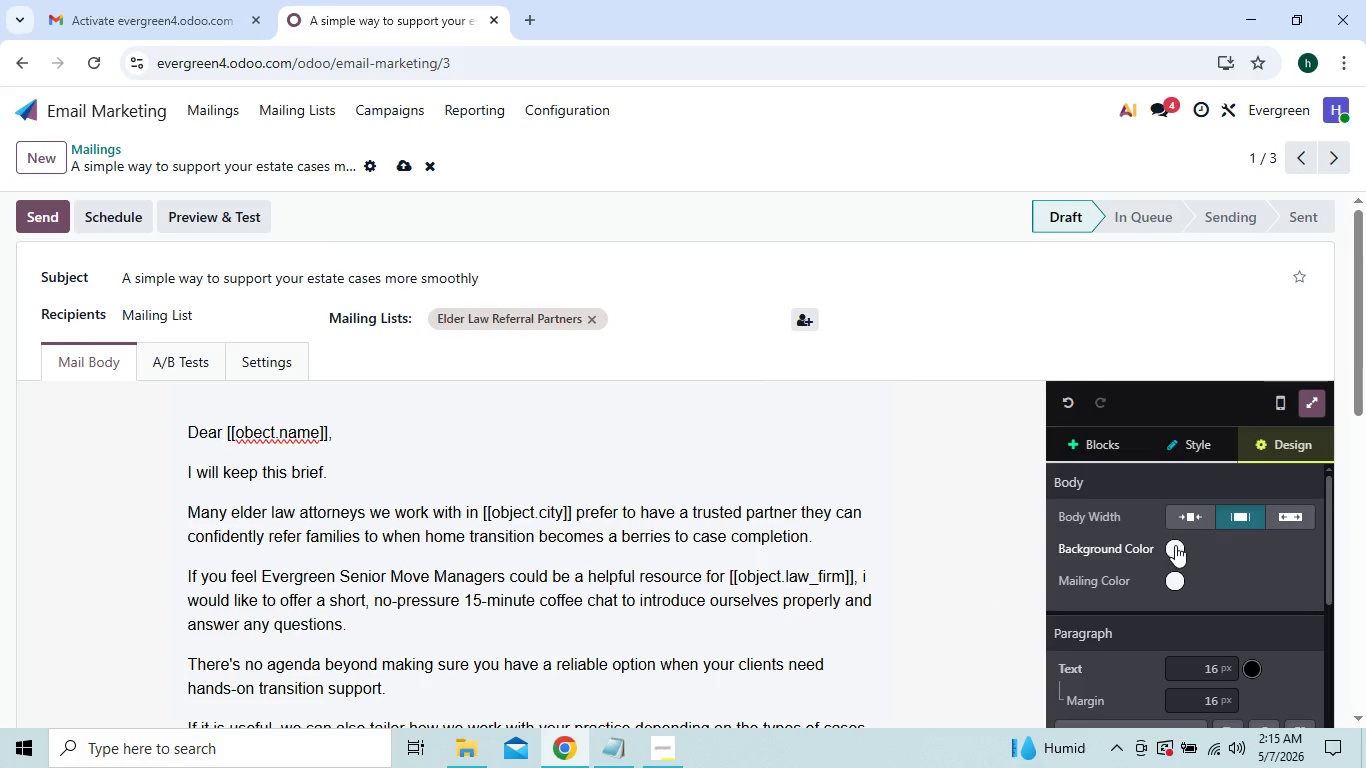 
left_click([1174, 543])
 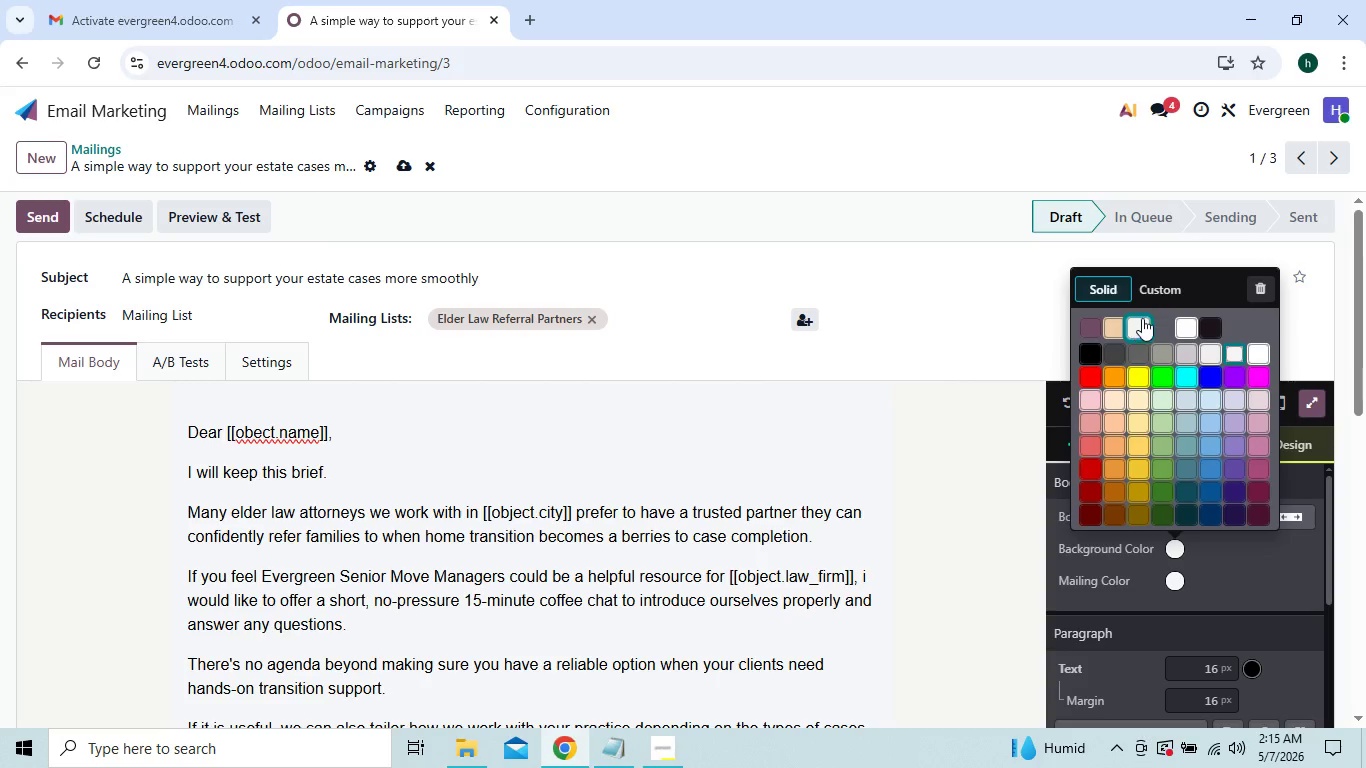 
left_click([1157, 281])
 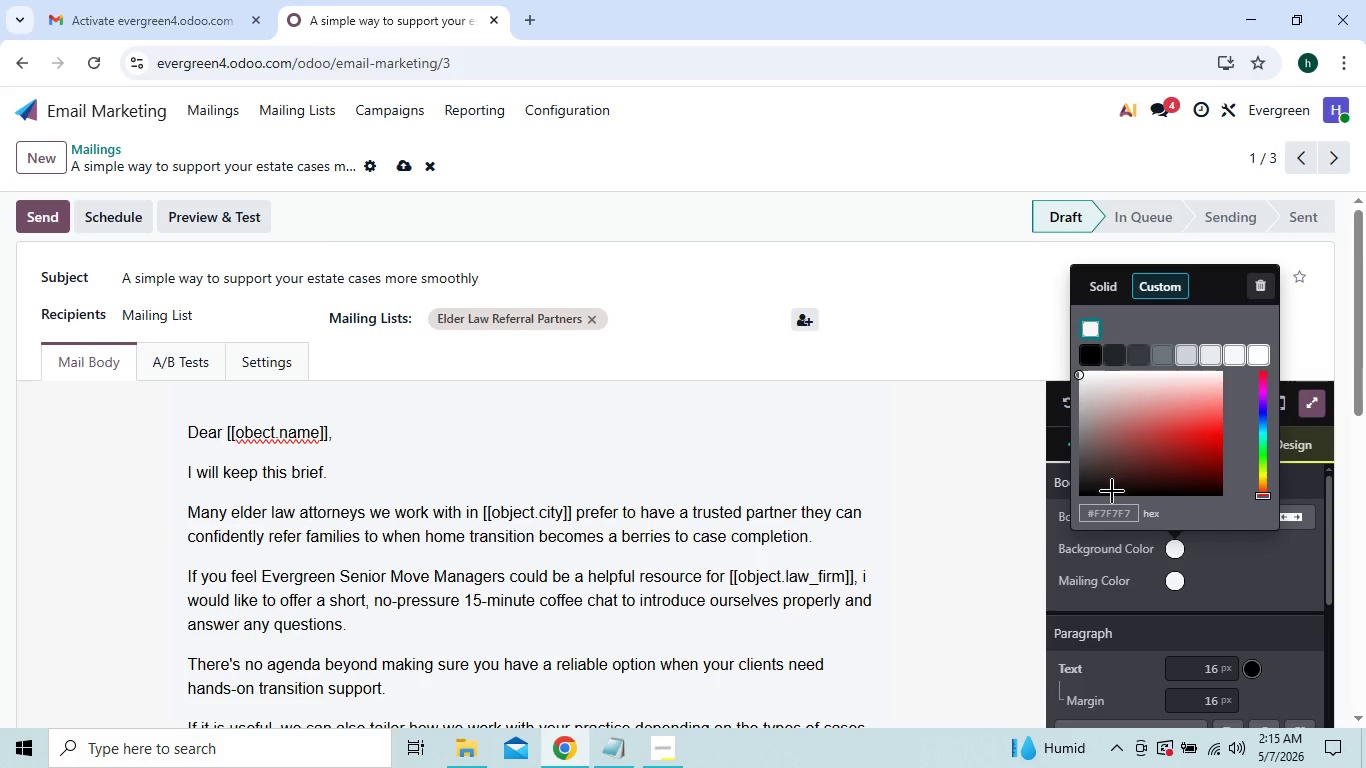 
left_click([1112, 512])
 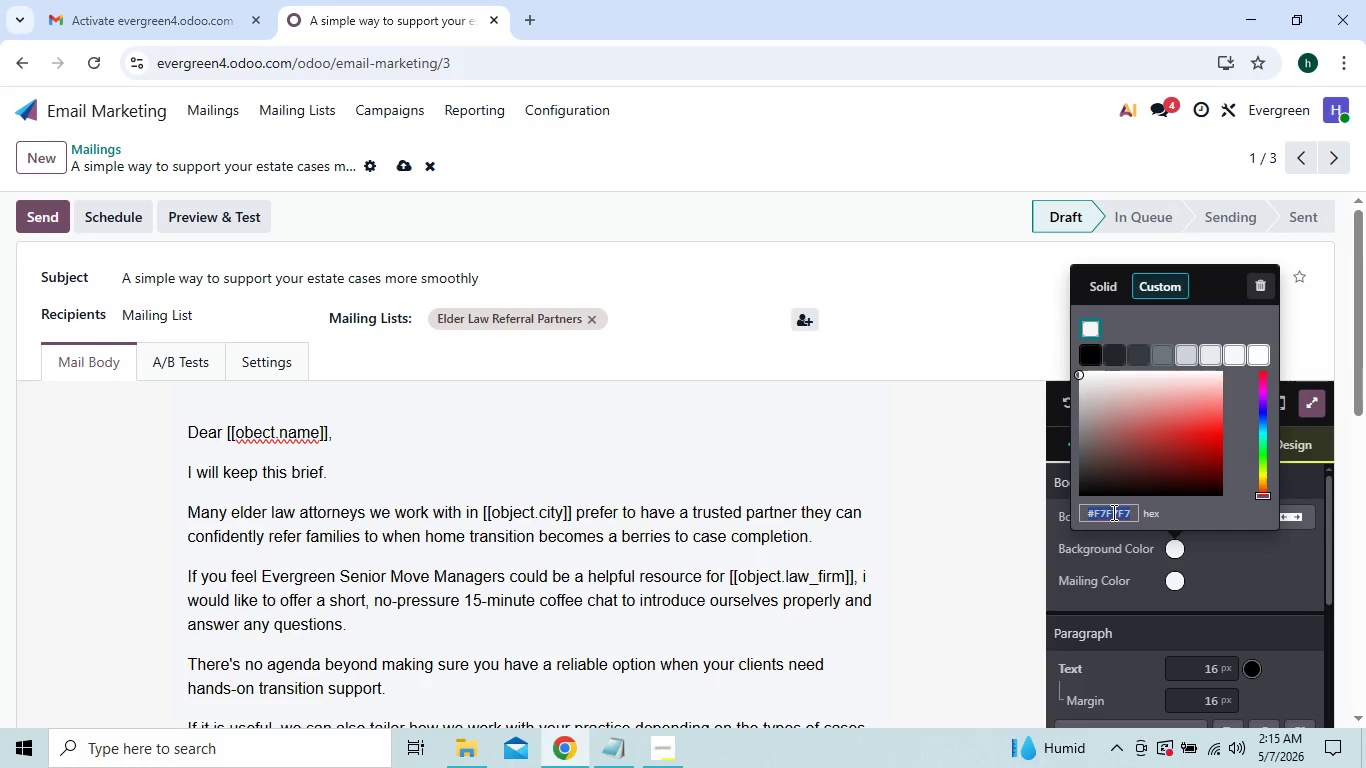 
key(Control+V)
 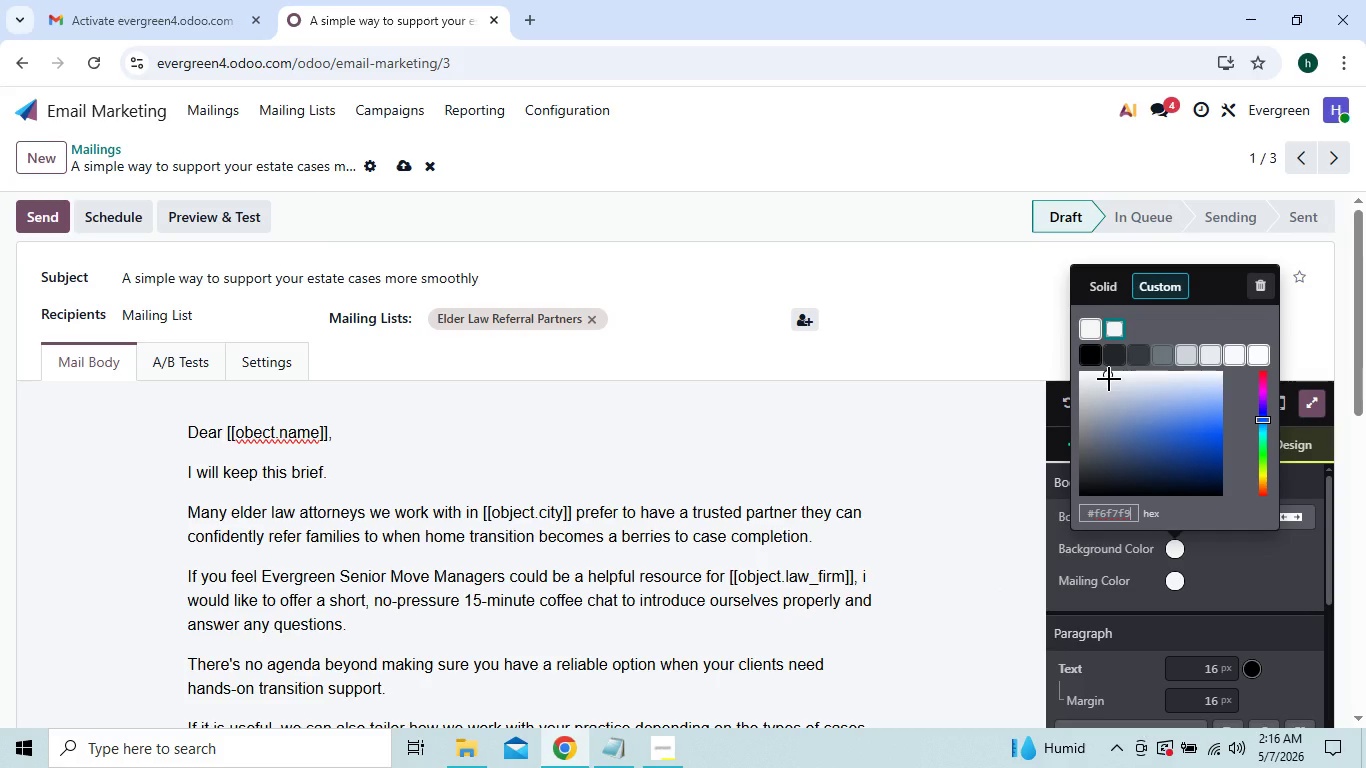 
left_click_drag(start_coordinate=[1109, 379], to_coordinate=[1104, 378])
 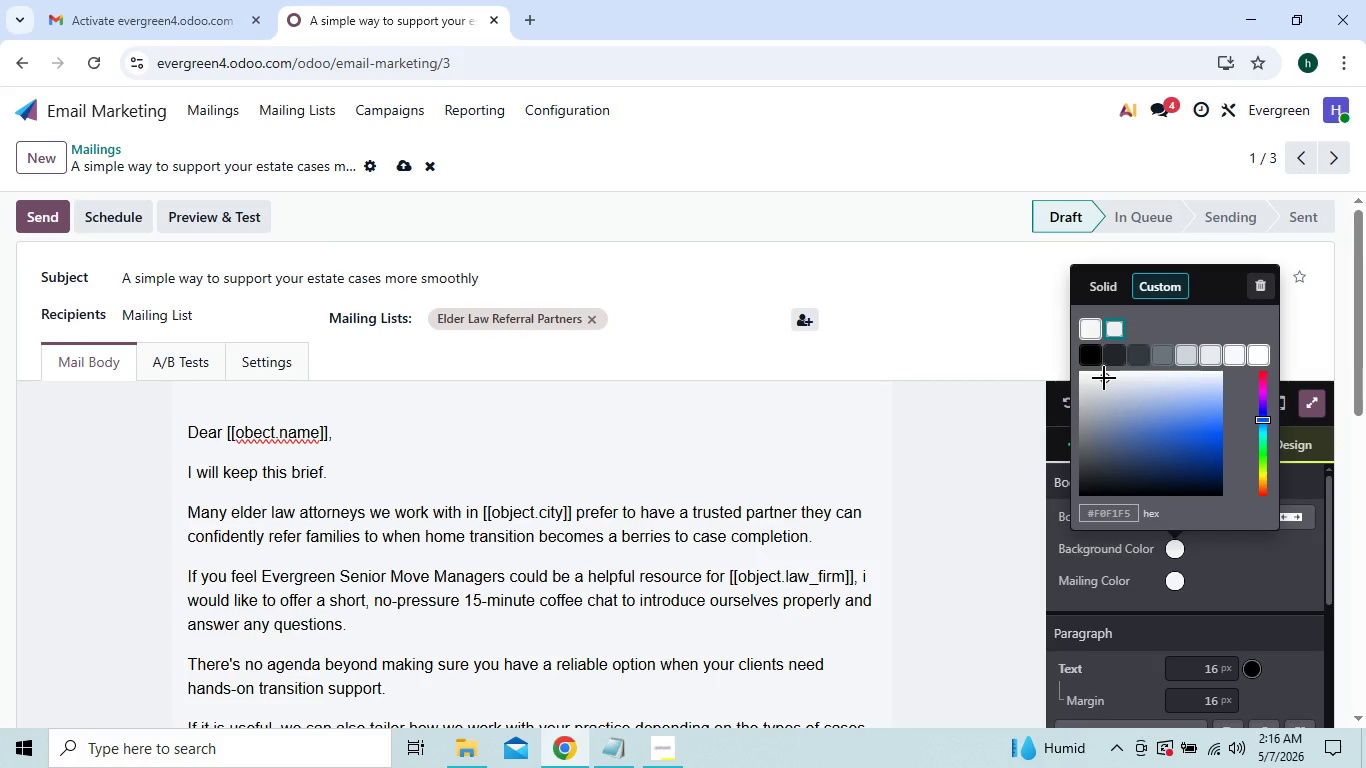 
left_click([1104, 378])
 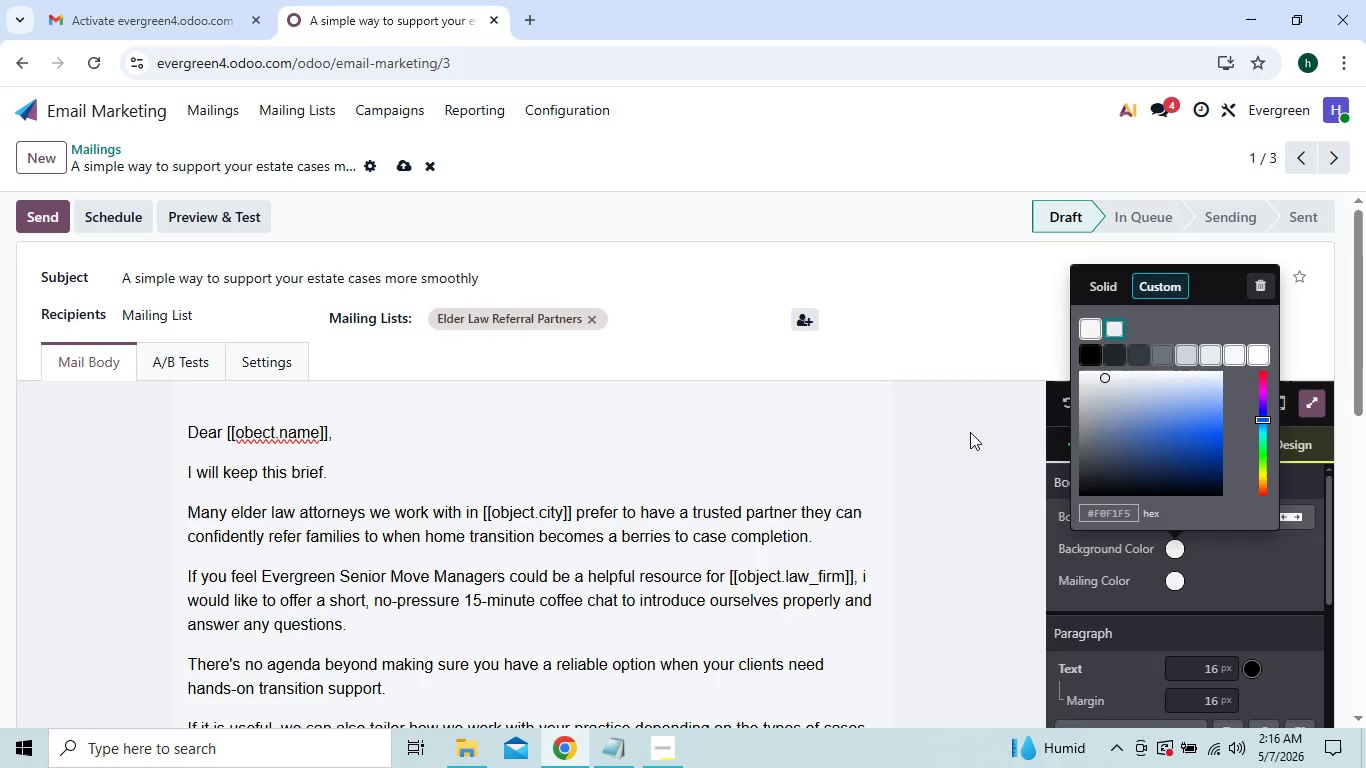 
left_click([970, 432])
 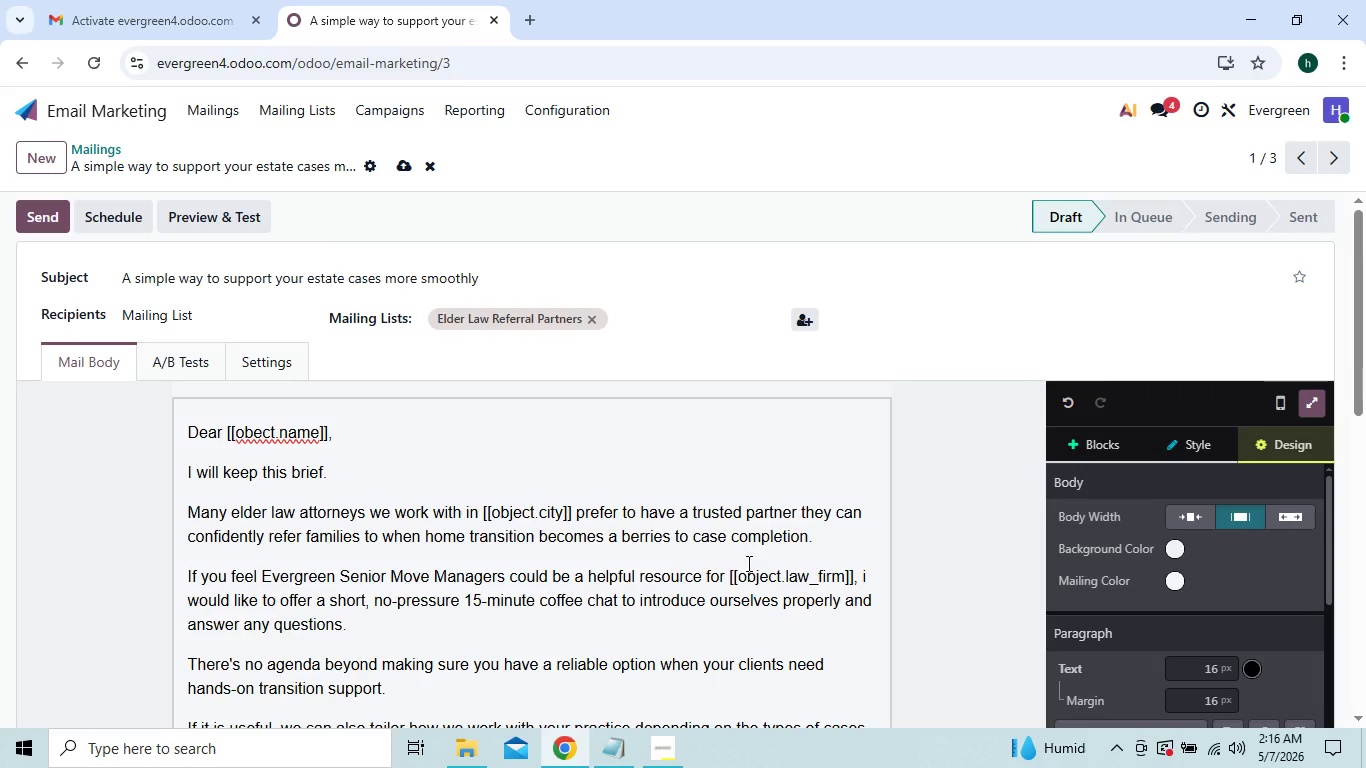 
wait(9.45)
 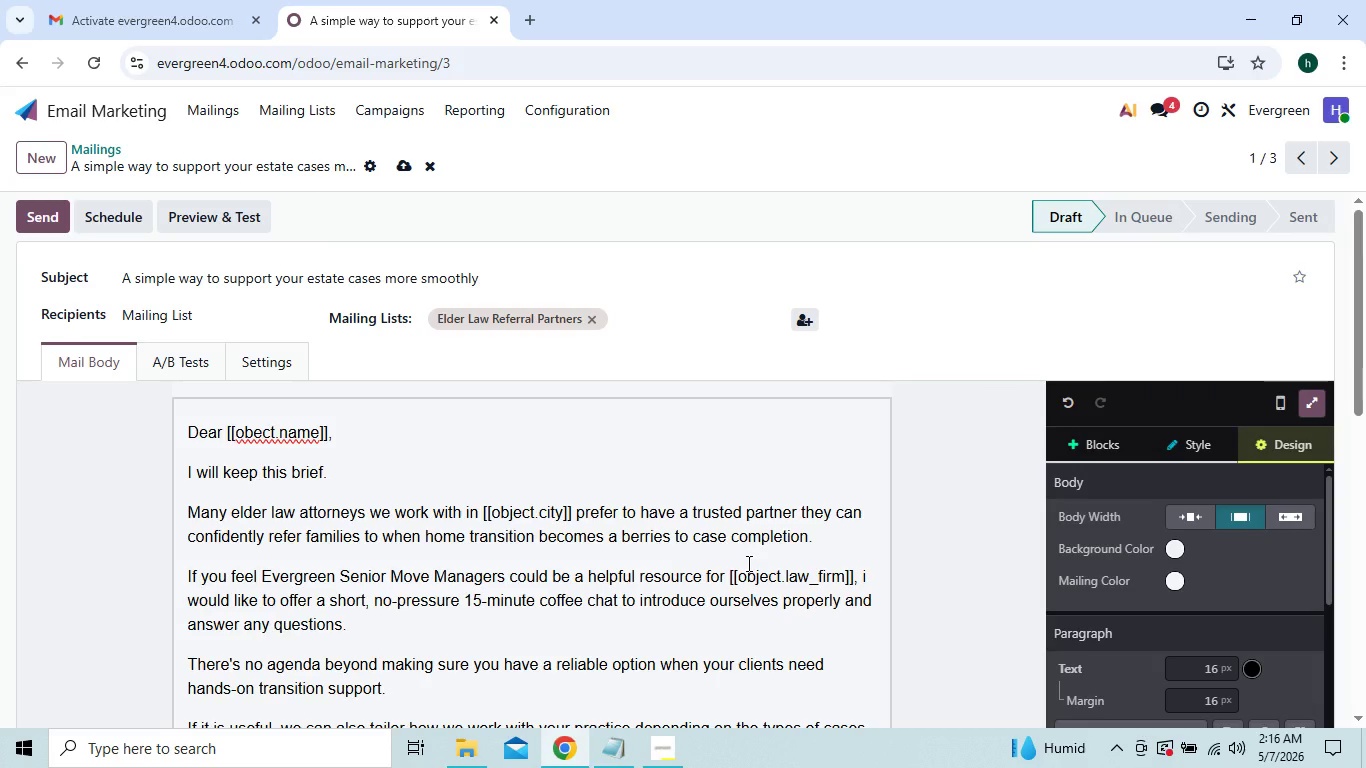 
left_click_drag(start_coordinate=[187, 430], to_coordinate=[882, 379])
 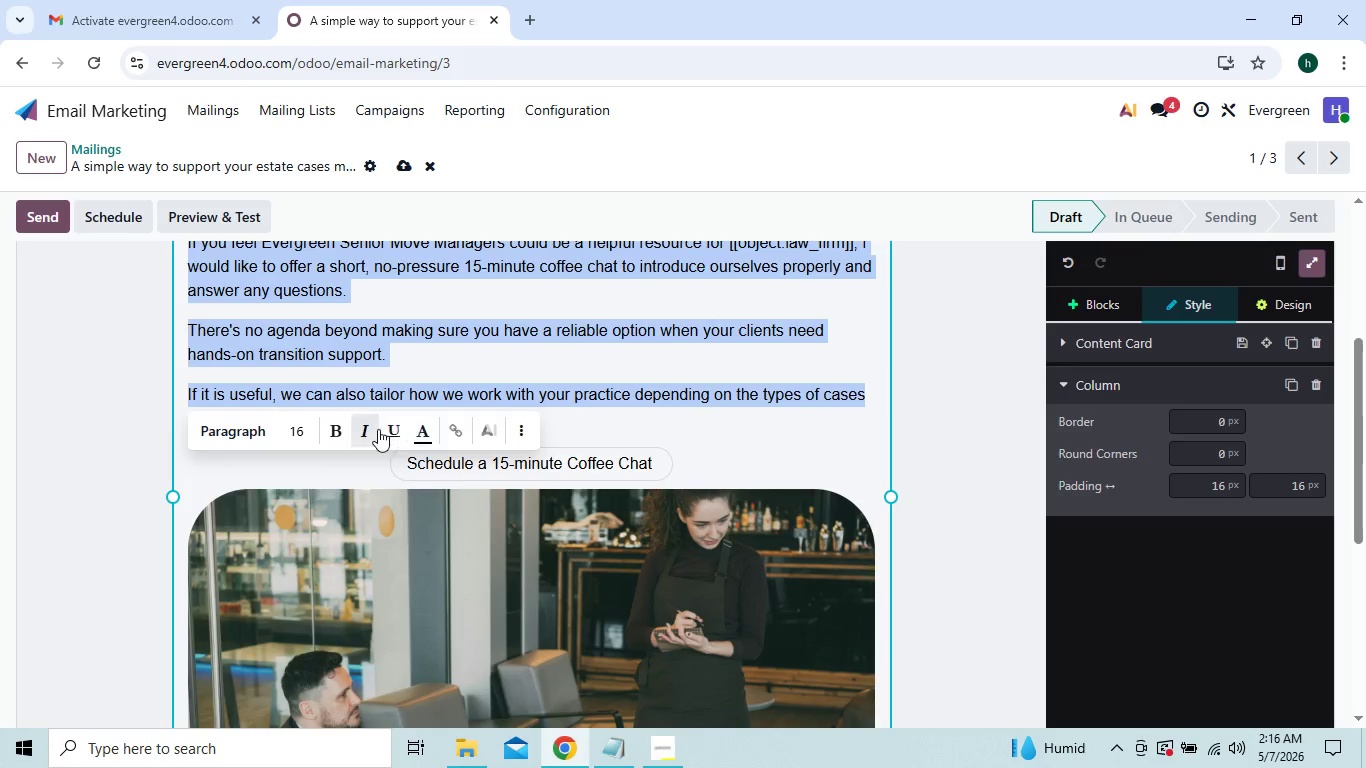 
left_click([69, 442])
 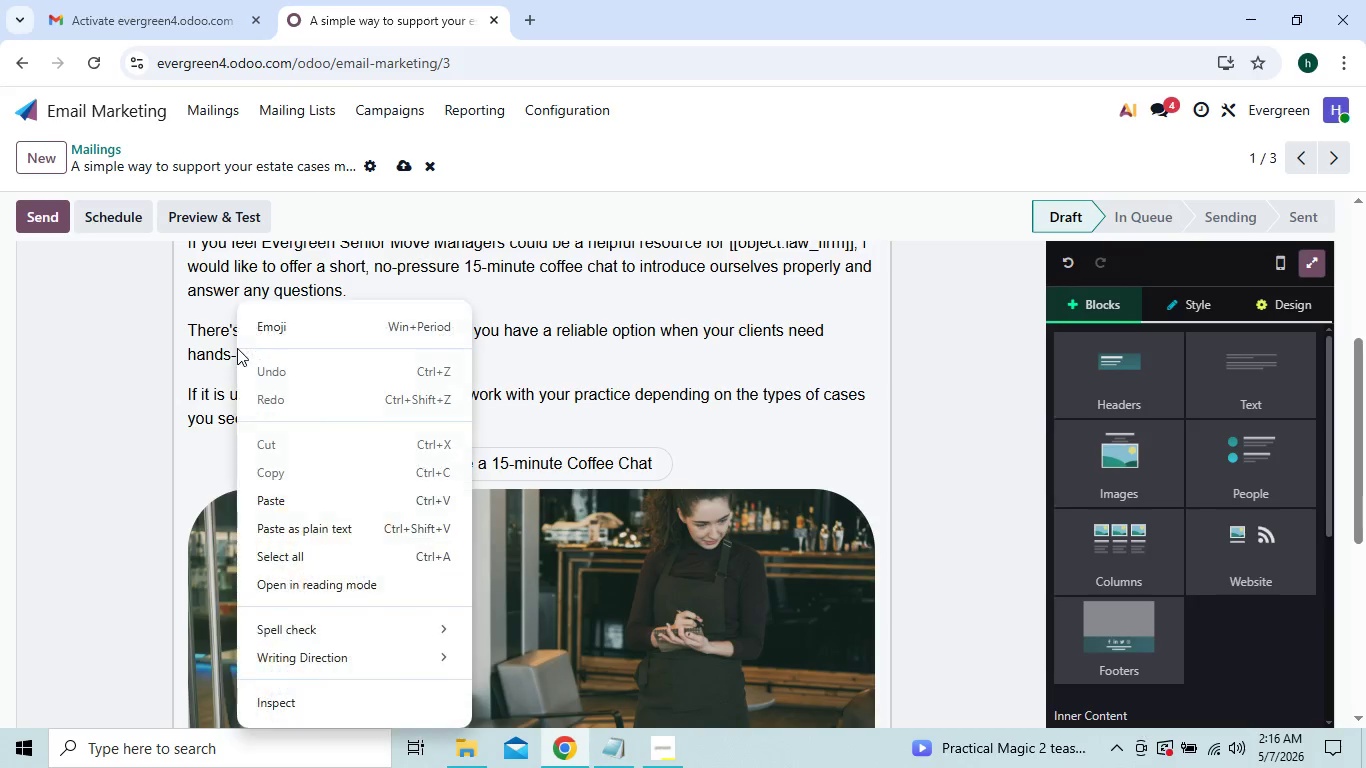 
left_click([205, 421])
 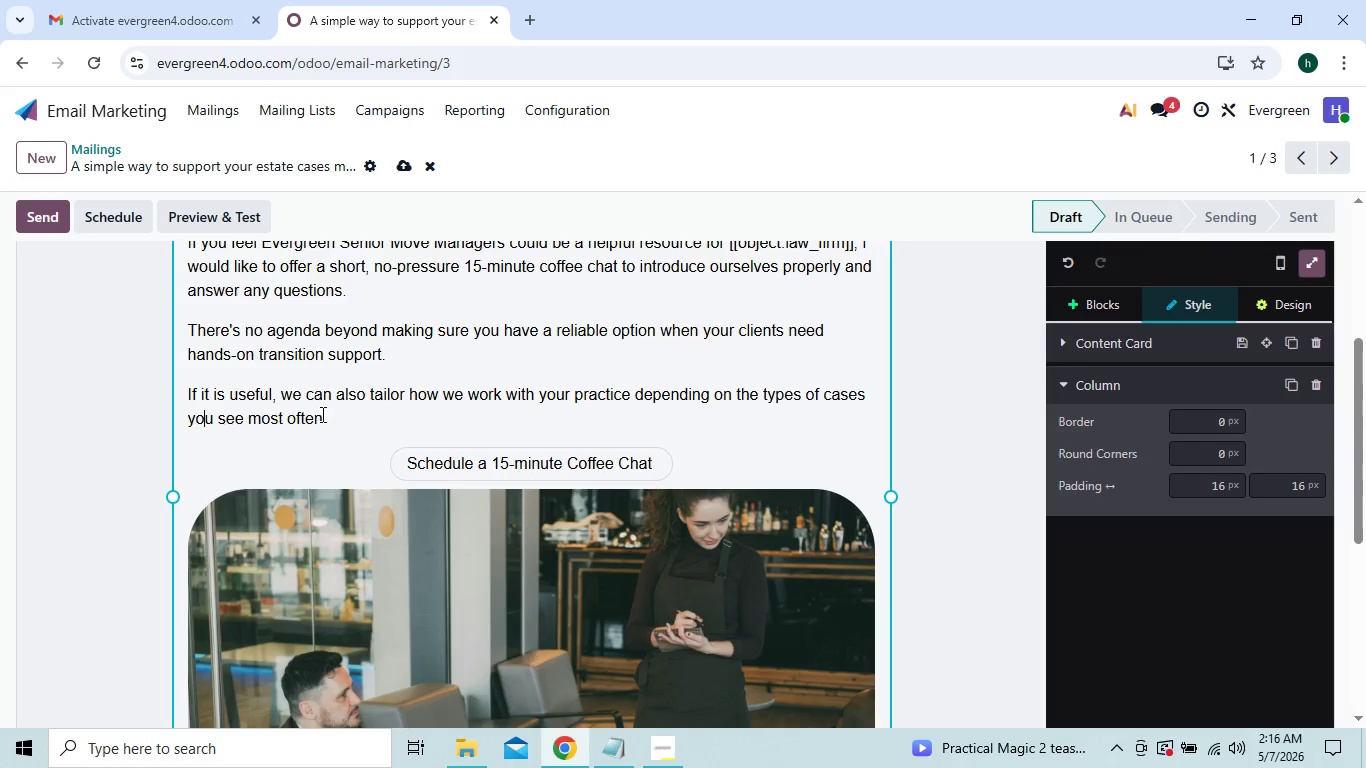 
left_click([322, 415])
 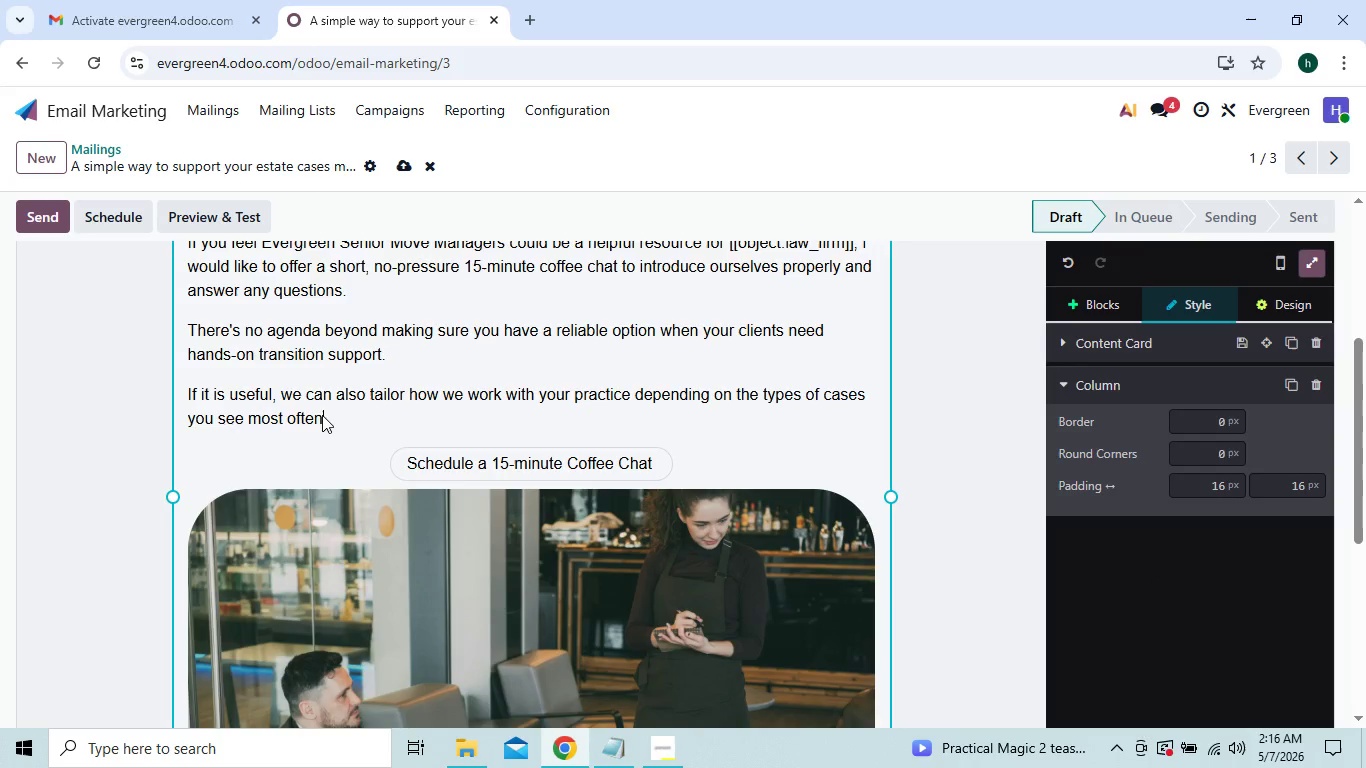 
left_click_drag(start_coordinate=[322, 415], to_coordinate=[199, 423])
 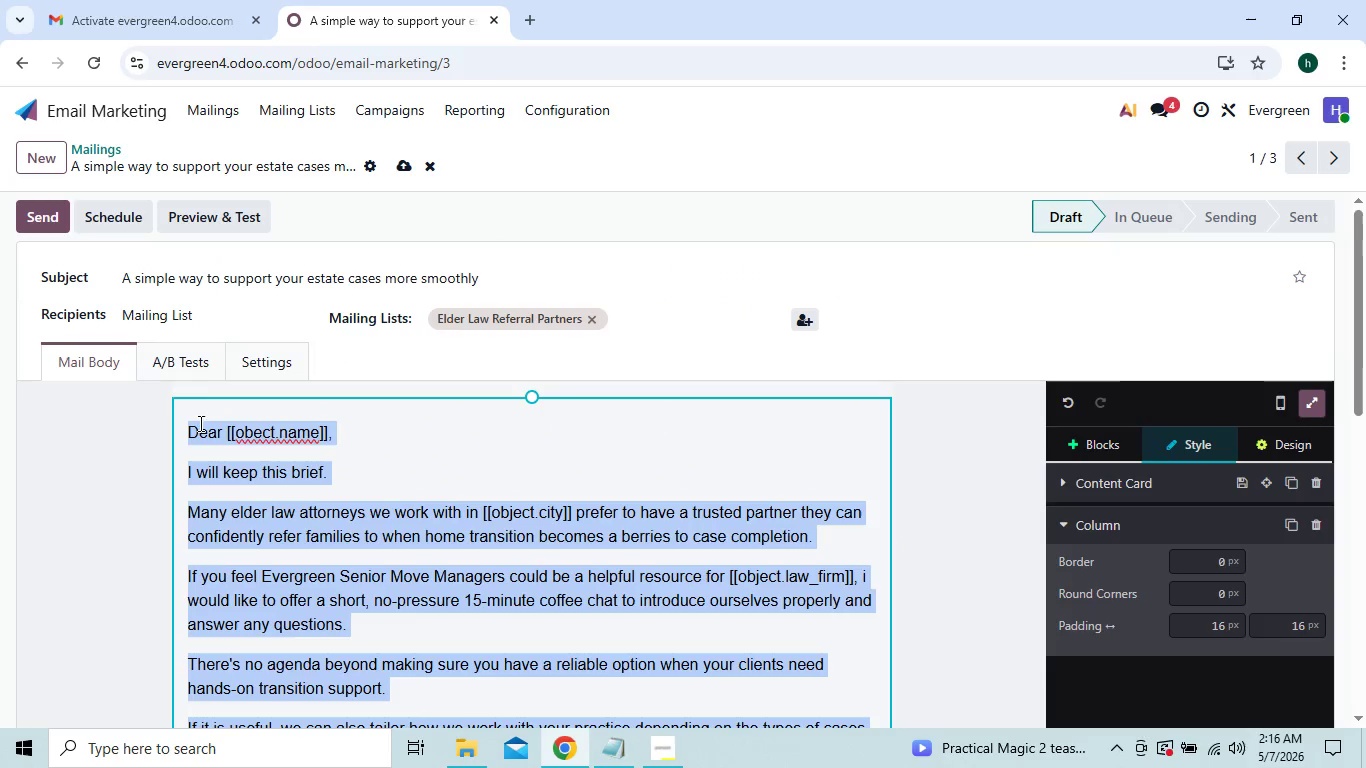 
mouse_move([278, 512])
 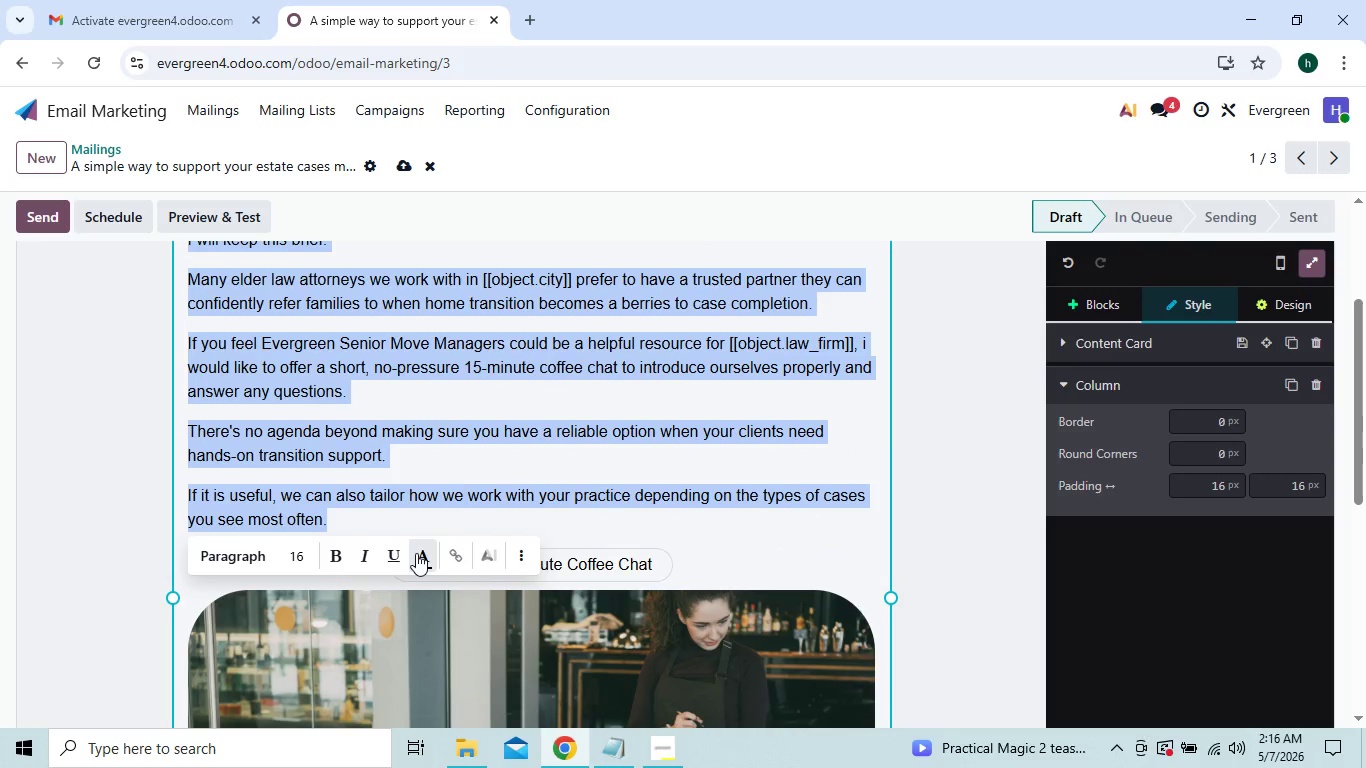 
left_click([416, 553])
 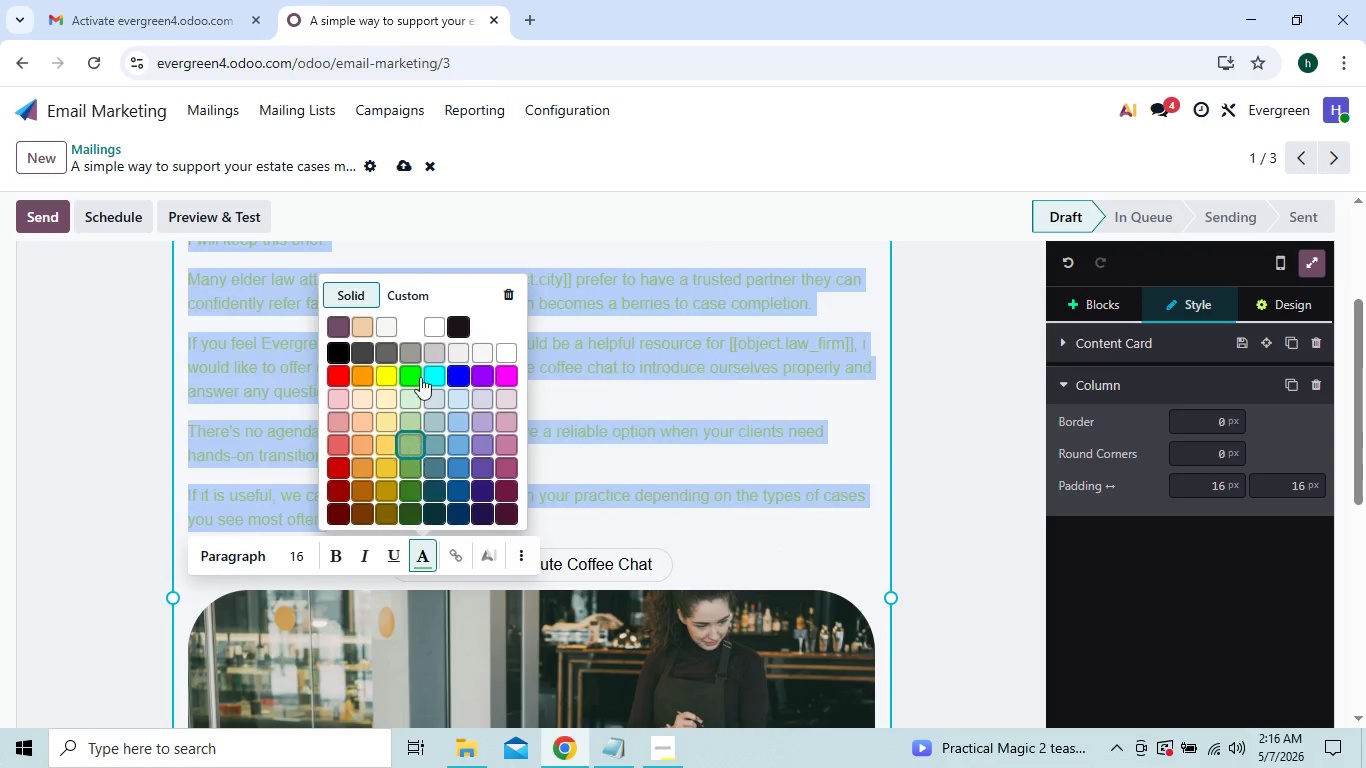 
left_click([411, 287])
 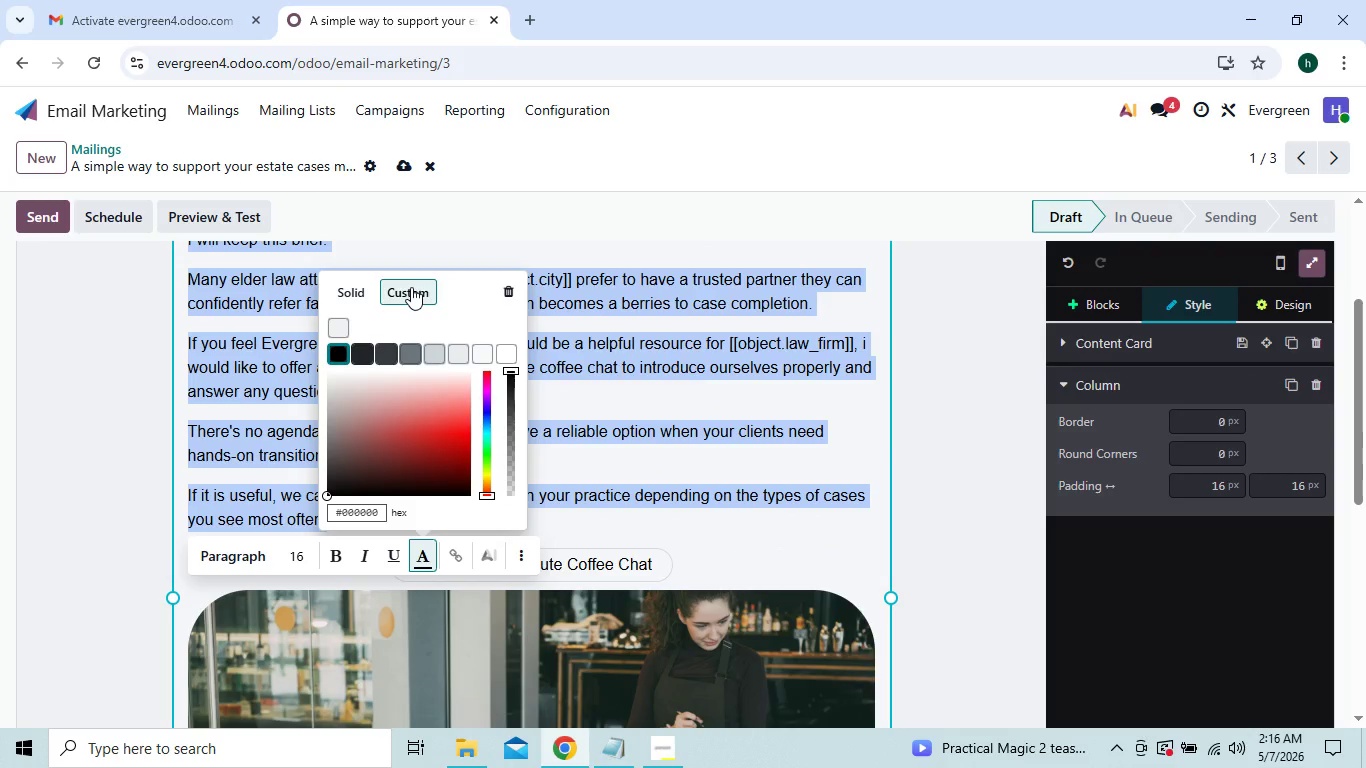 
key(1)
 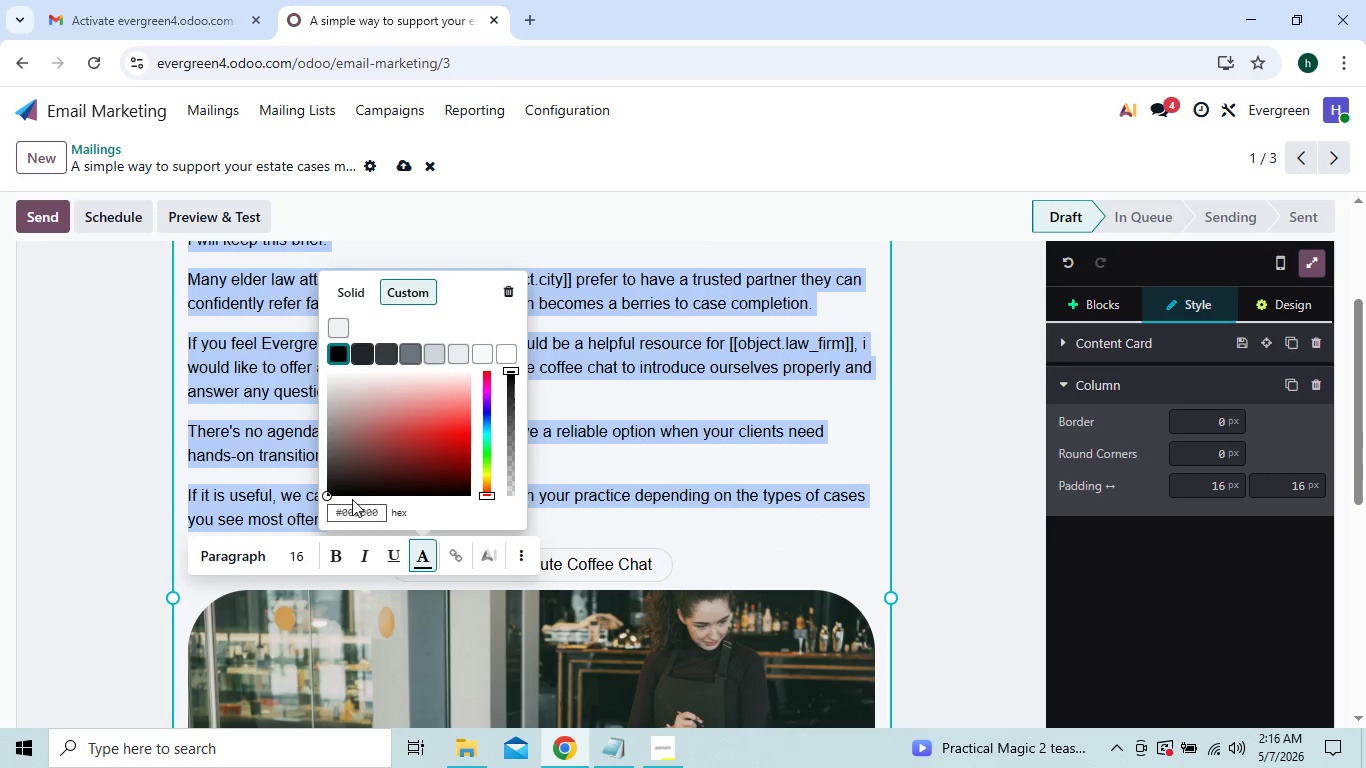 
left_click([350, 504])
 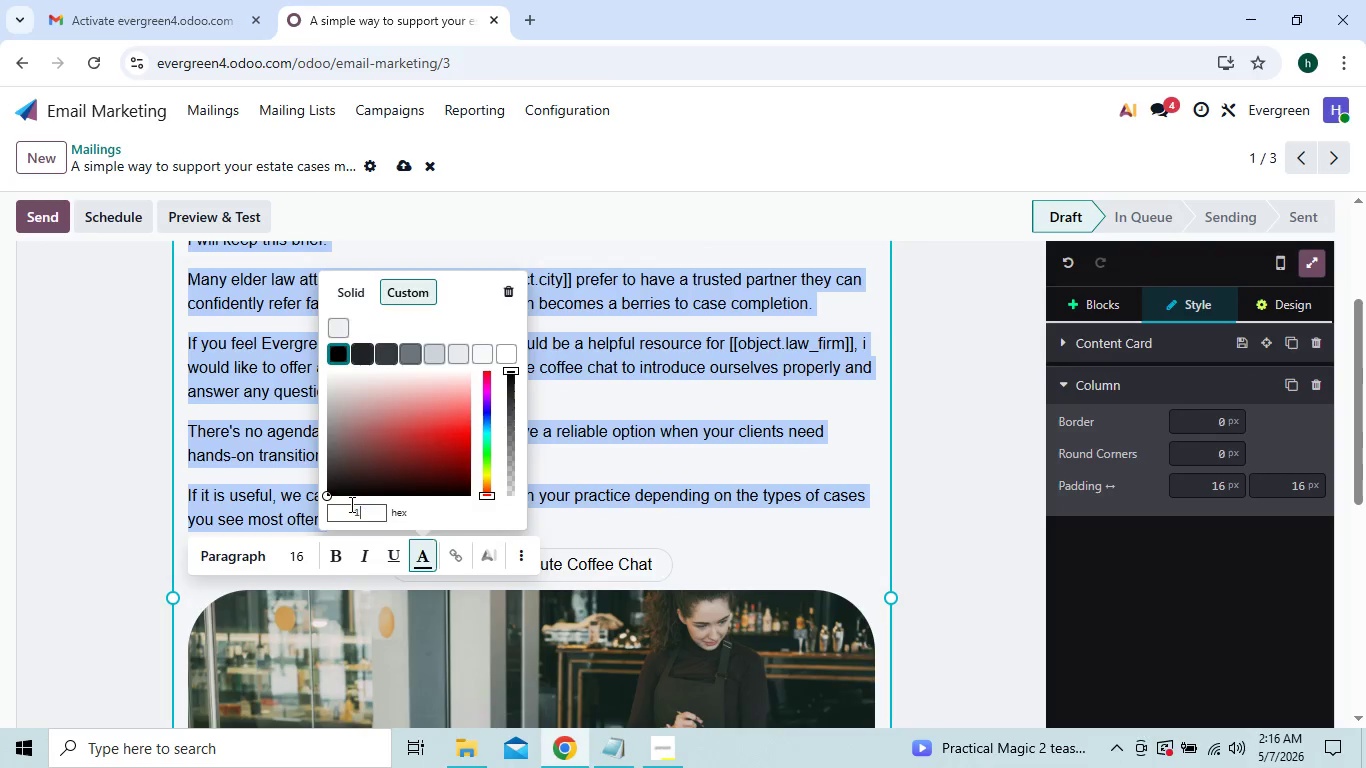 
type(1f)
 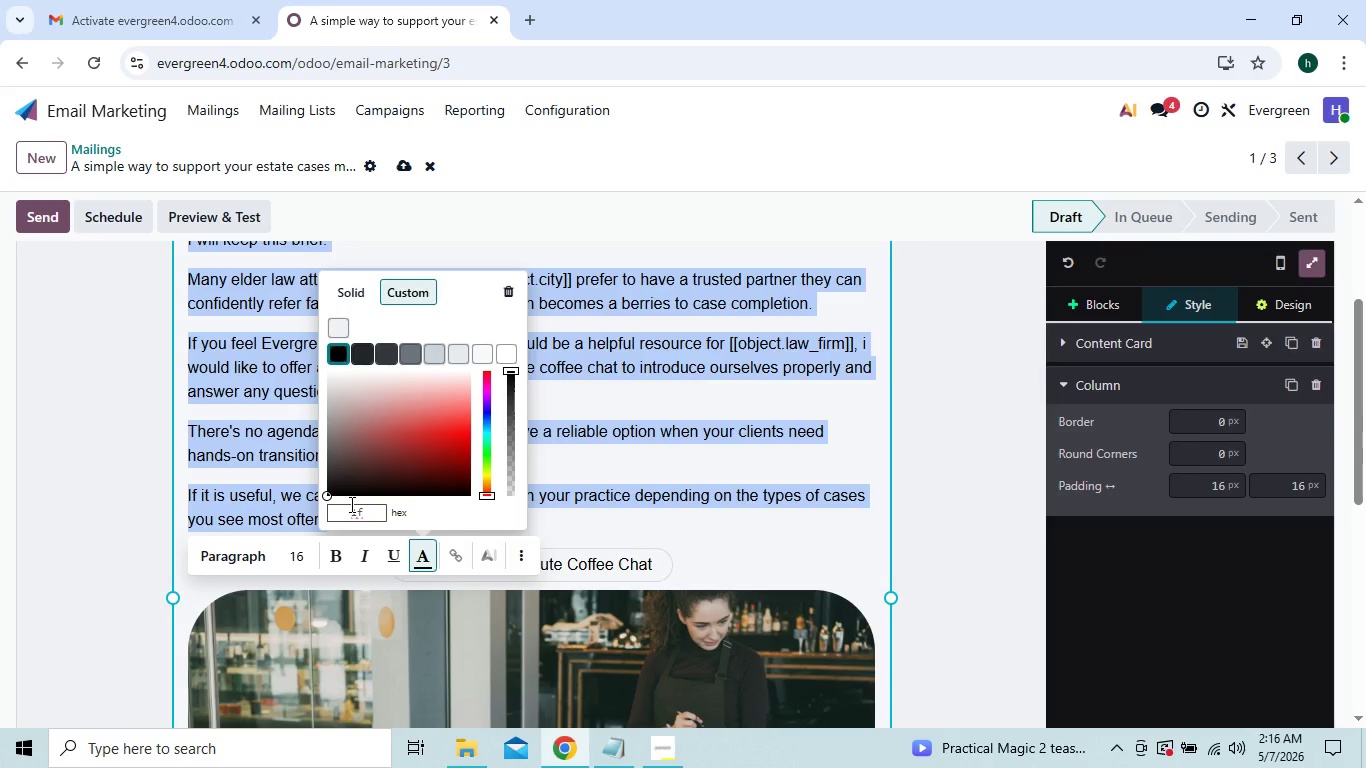 
key(2)
 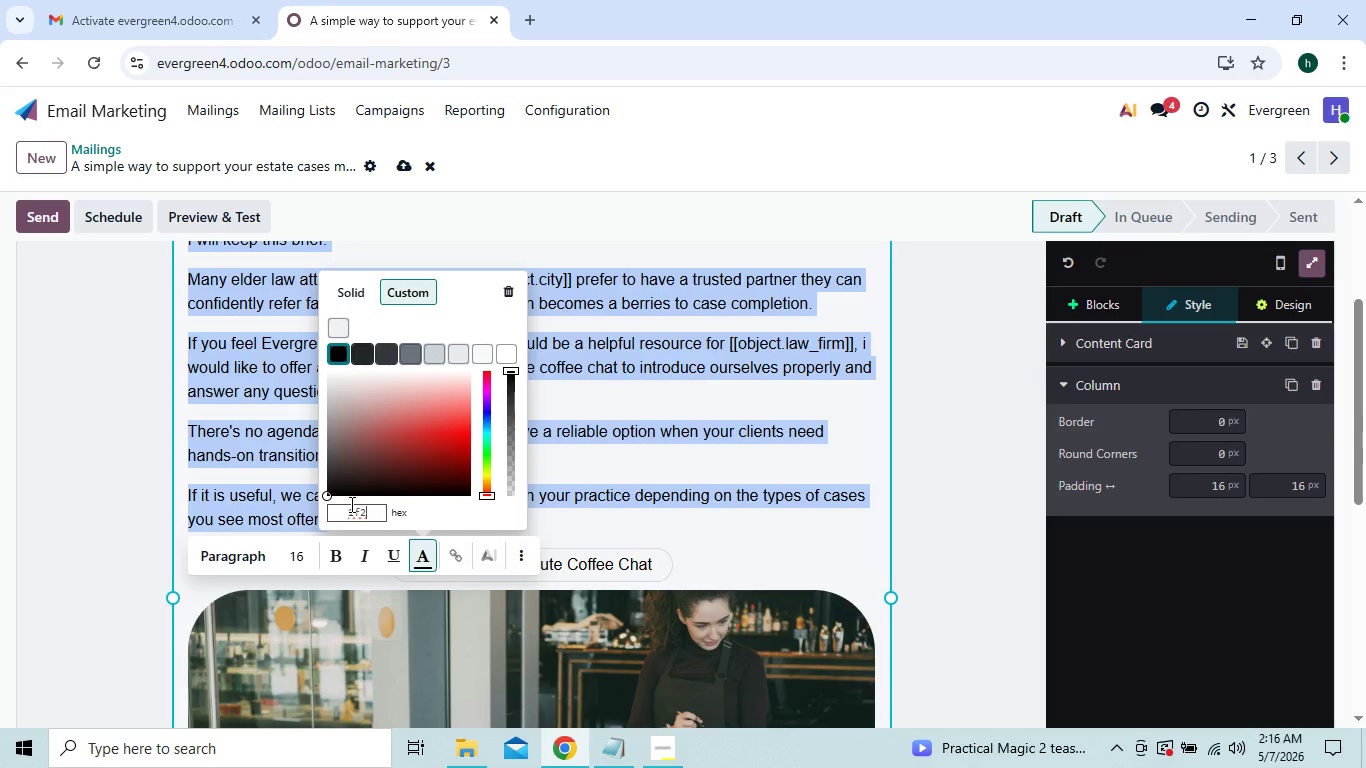 
type(a37)
 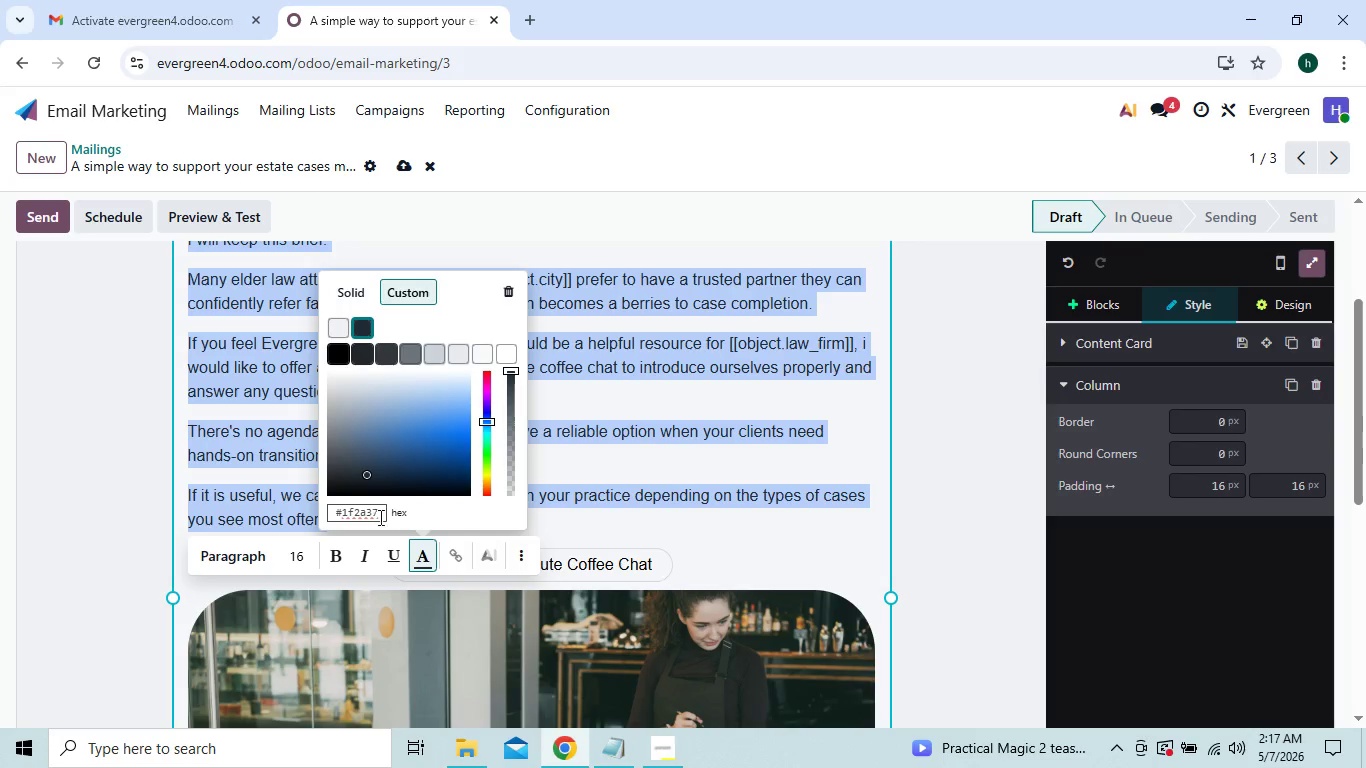 
left_click([360, 511])
 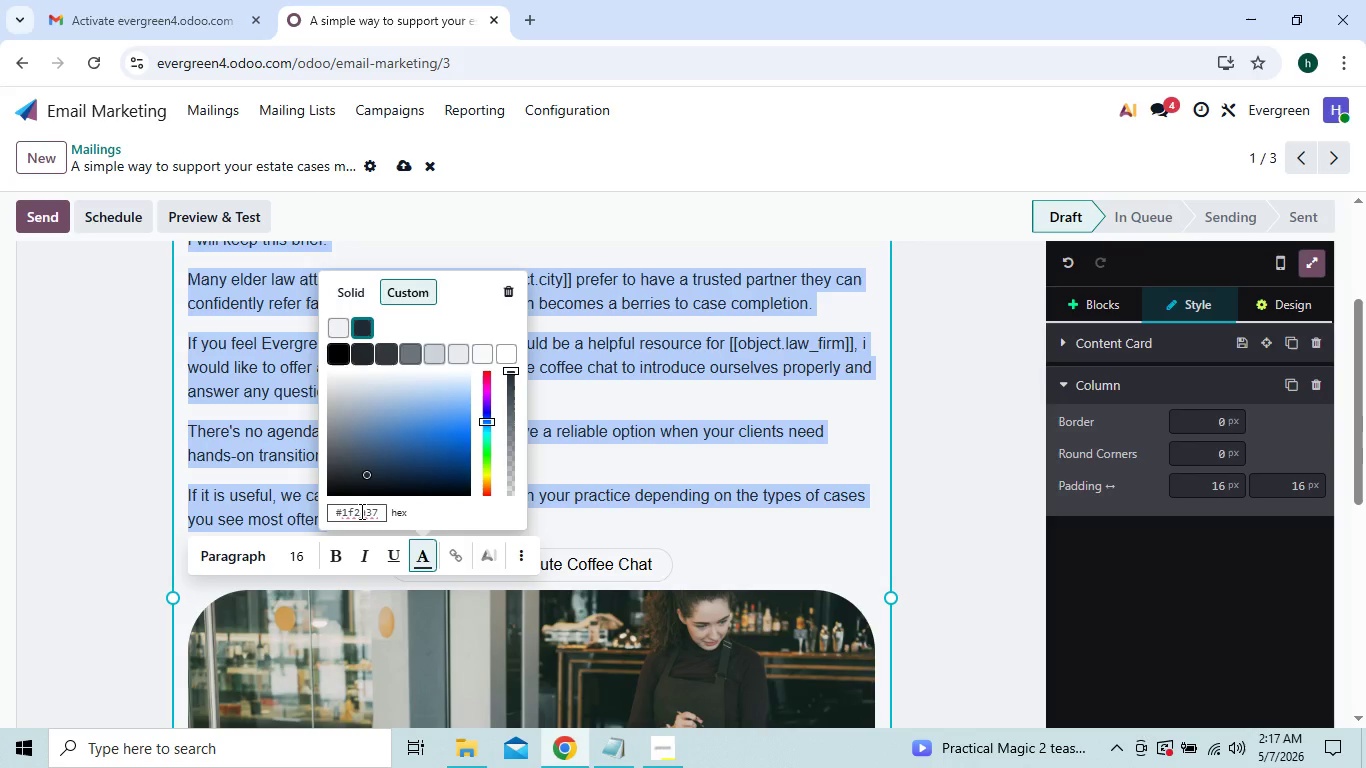 
key(Control+A)
 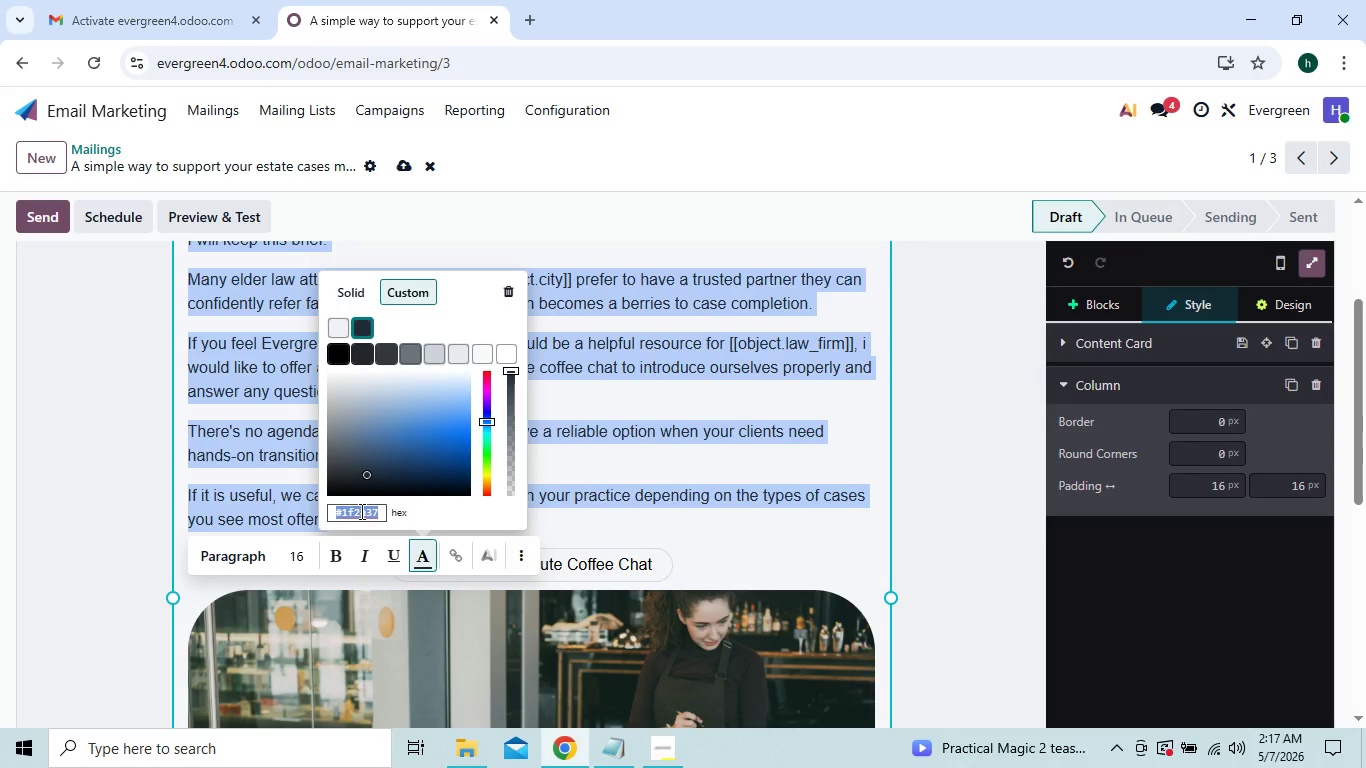 
key(Control+C)
 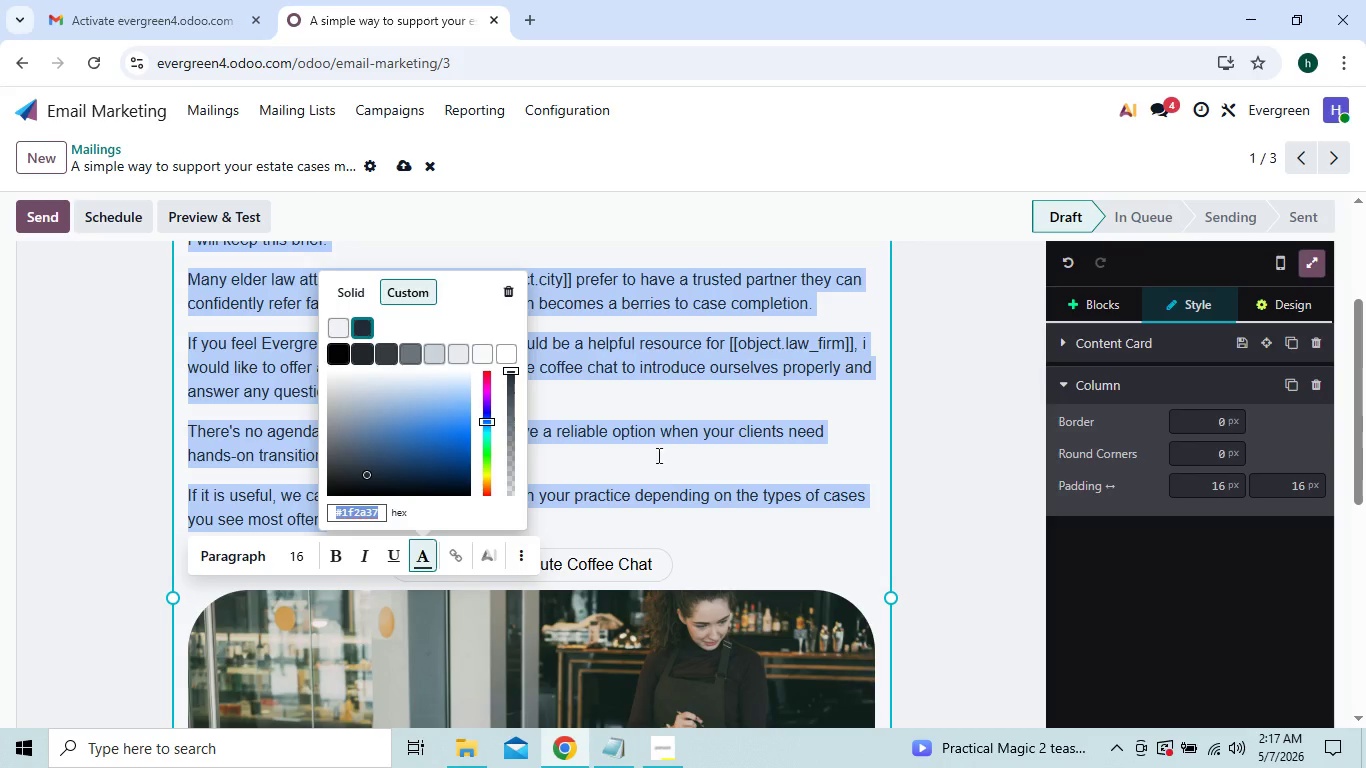 
left_click([664, 454])
 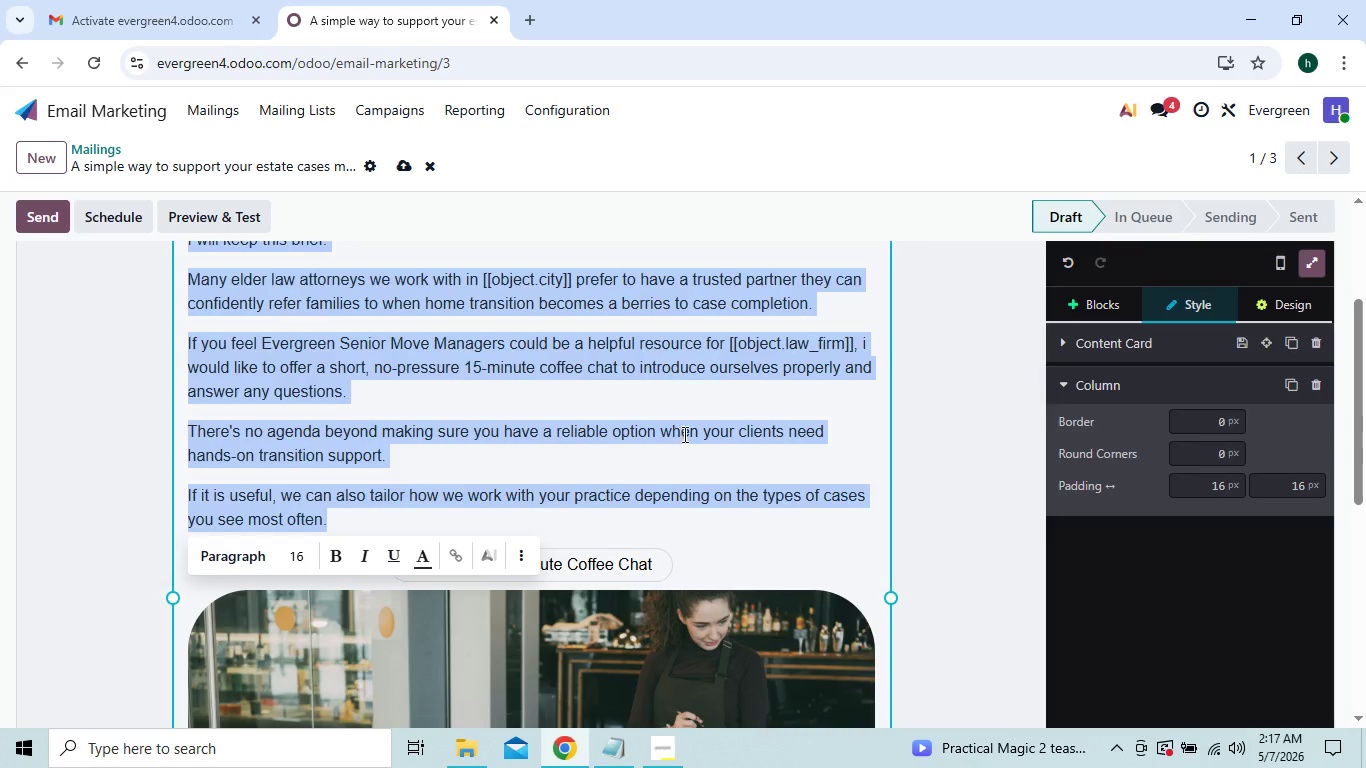 
left_click([684, 434])
 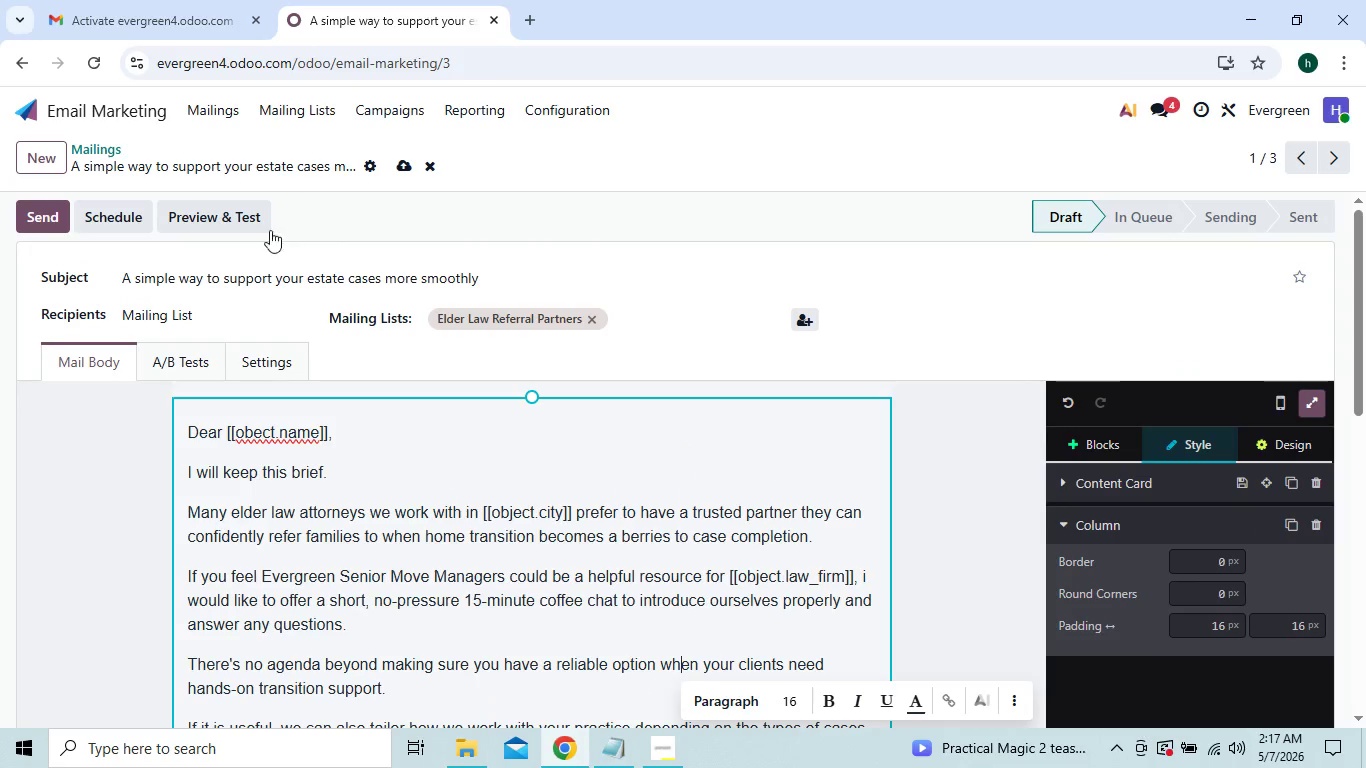 
wait(7.44)
 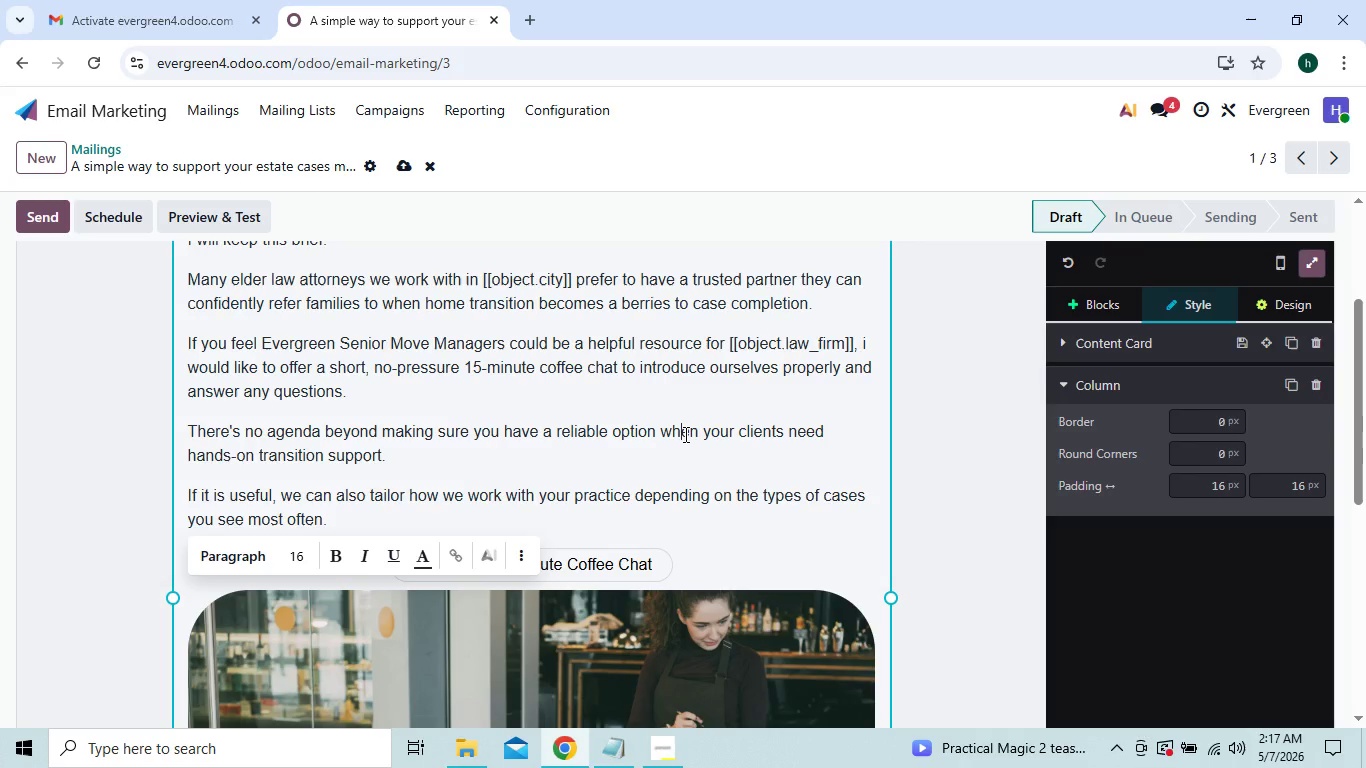 
left_click([404, 169])
 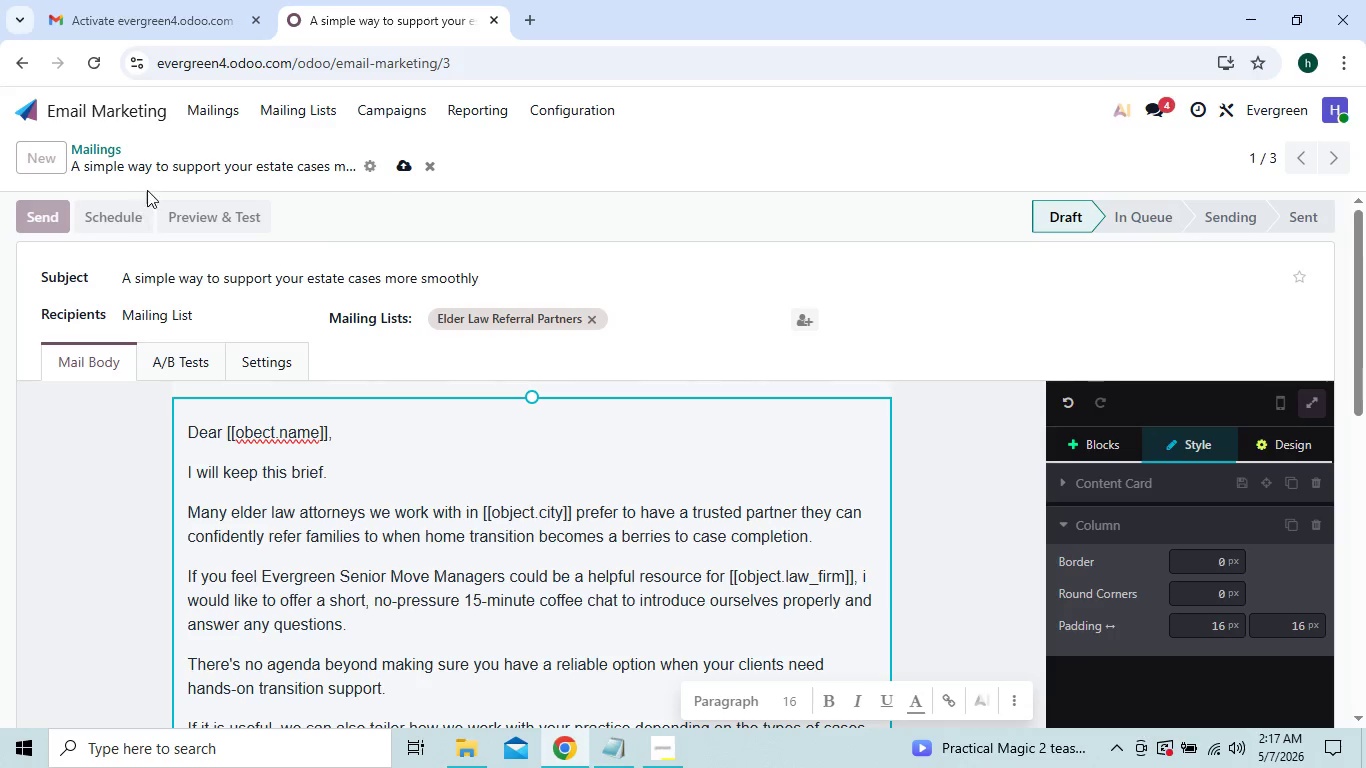 
left_click([204, 122])
 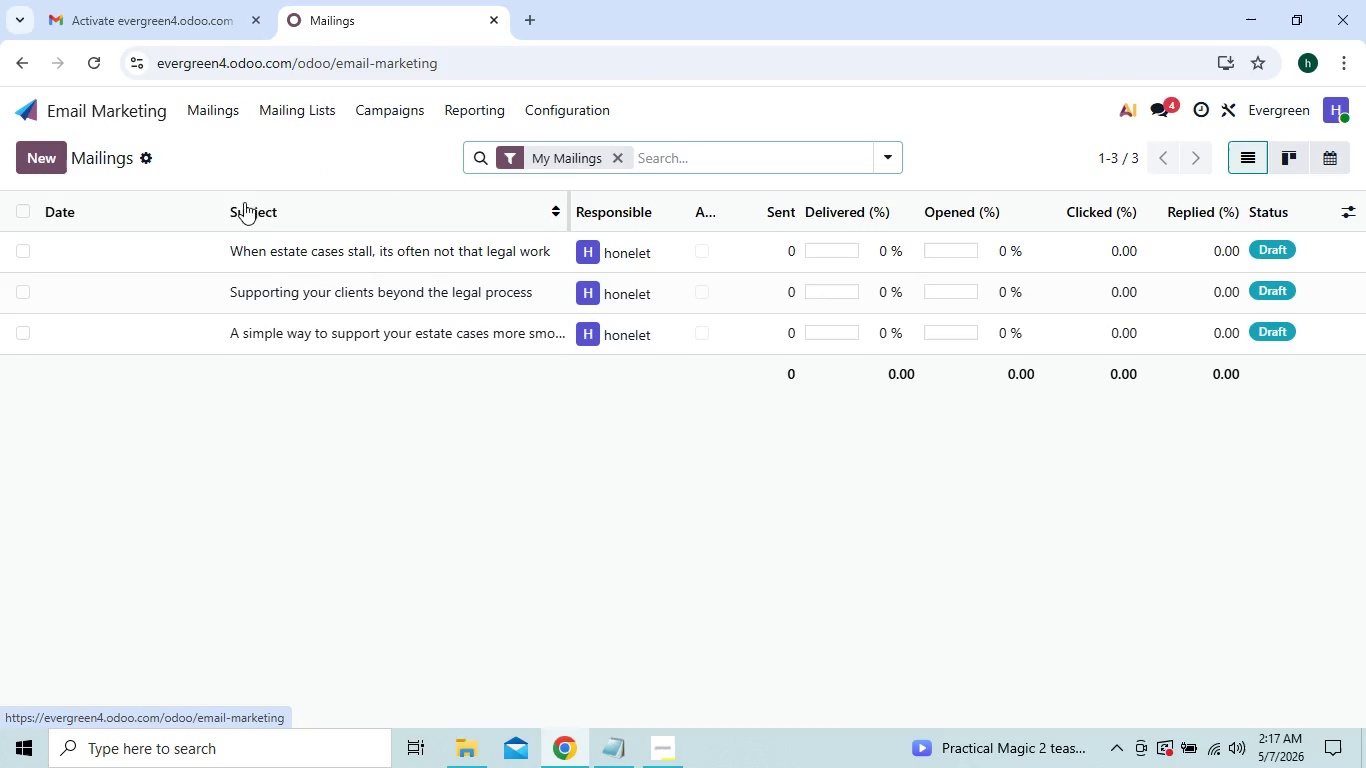 
double_click([282, 296])
 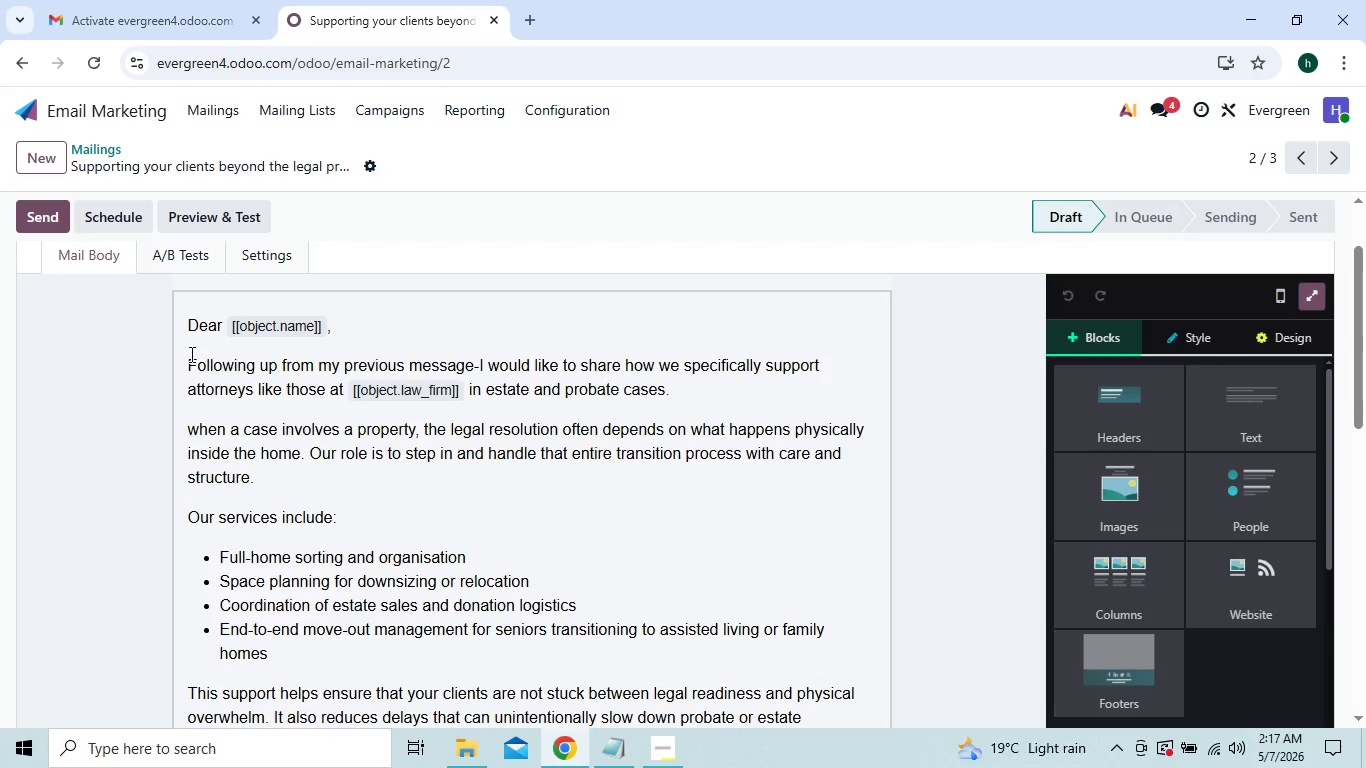 
left_click_drag(start_coordinate=[189, 321], to_coordinate=[382, 461])
 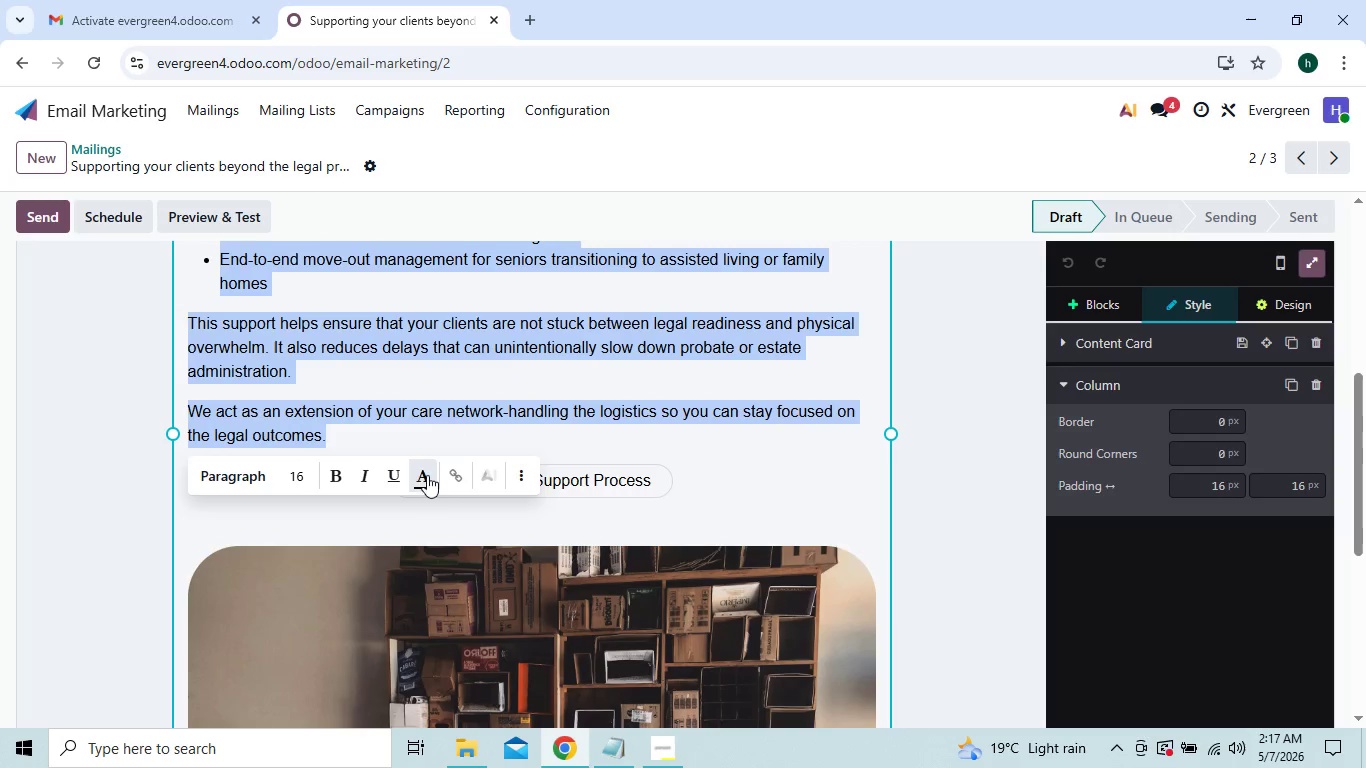 
left_click([421, 482])
 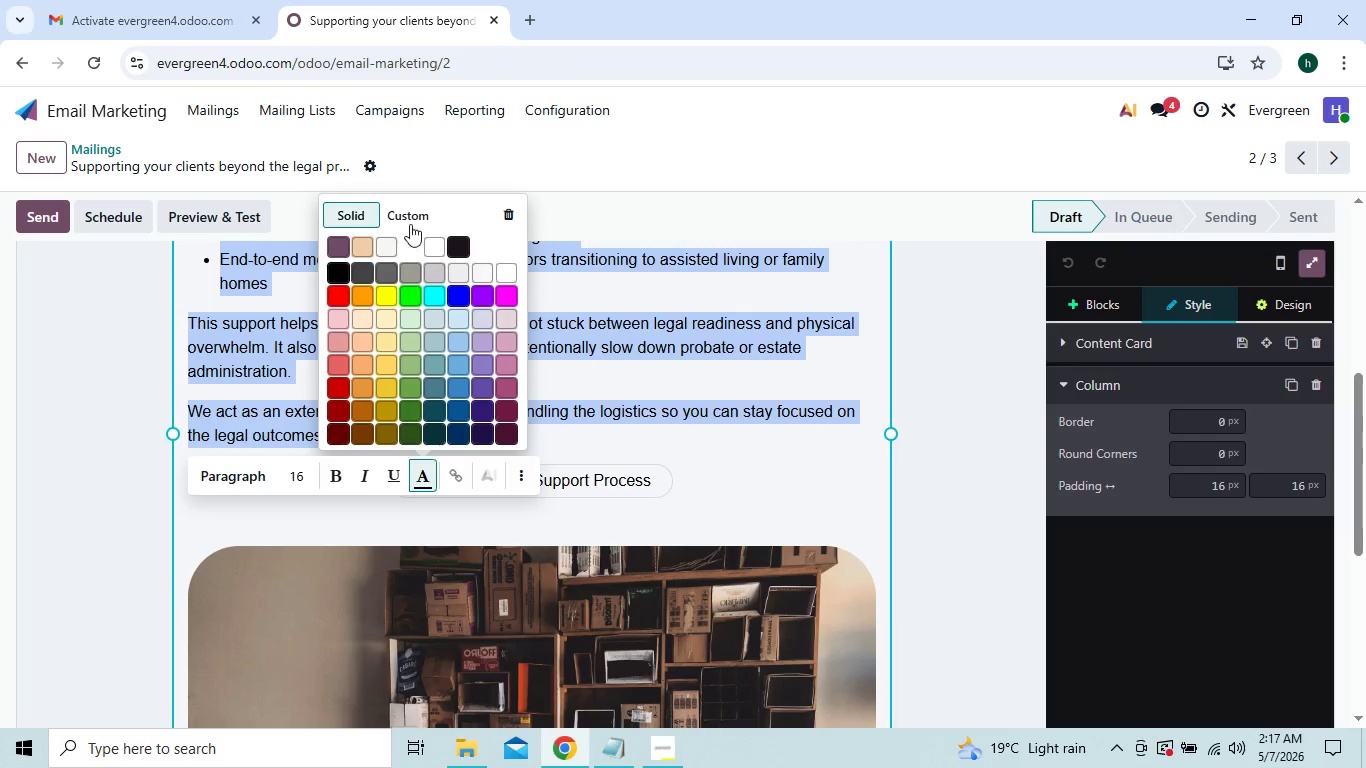 
left_click([412, 215])
 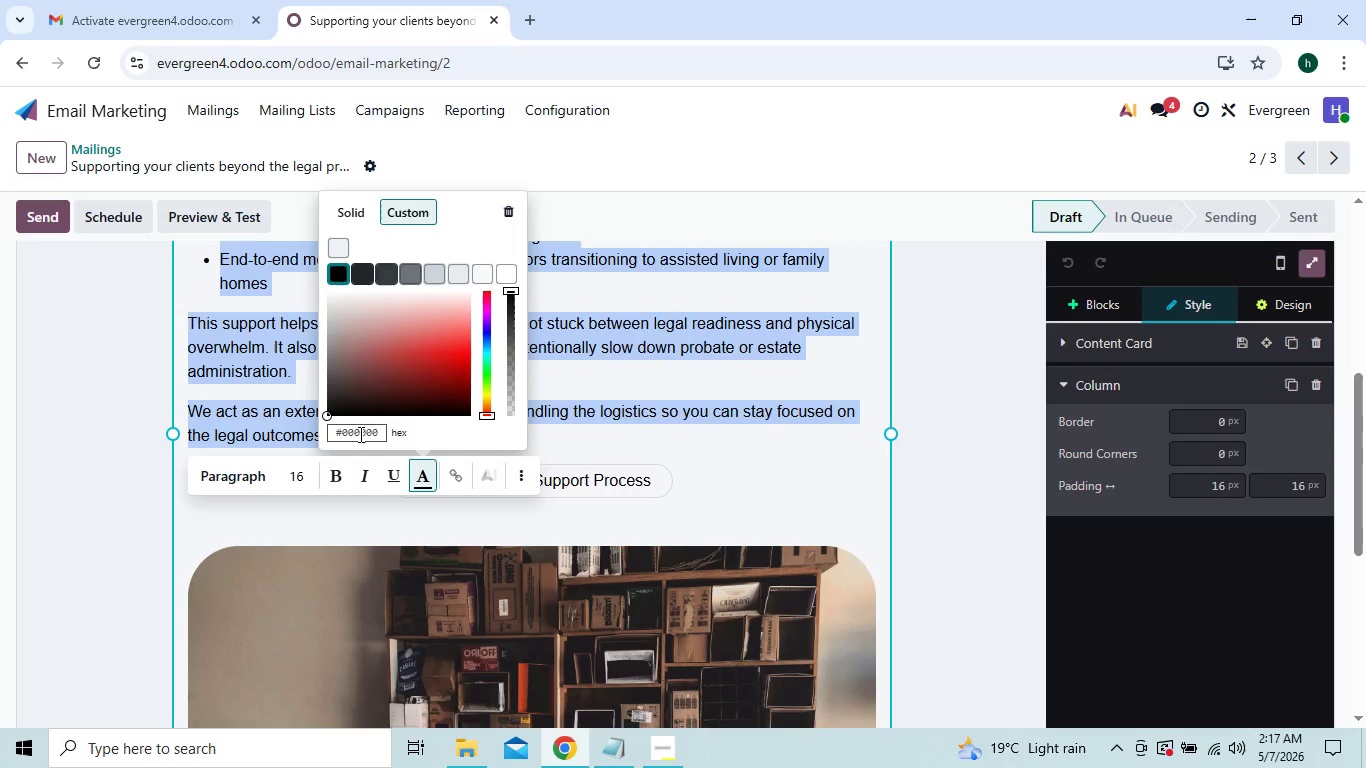 
left_click([359, 434])
 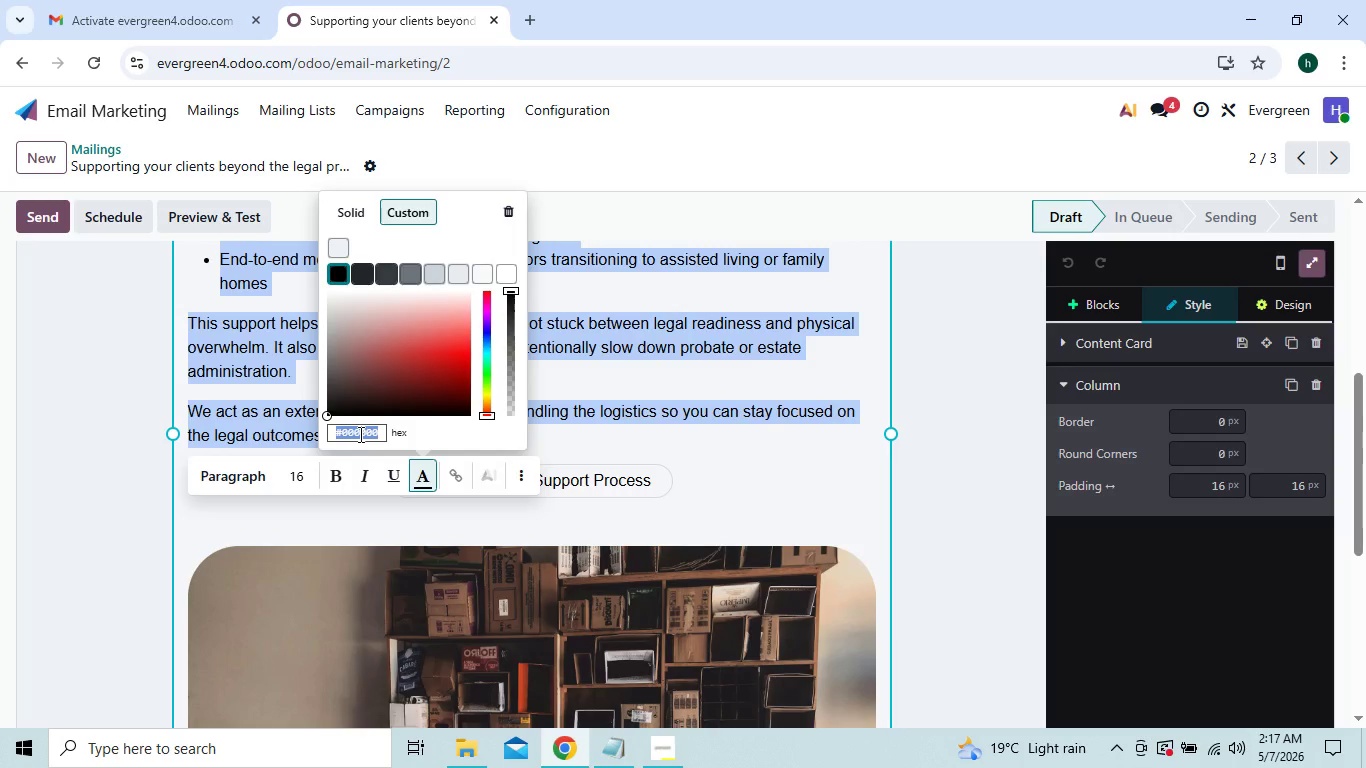 
hold_key(key=ShiftLeft, duration=0.92)
 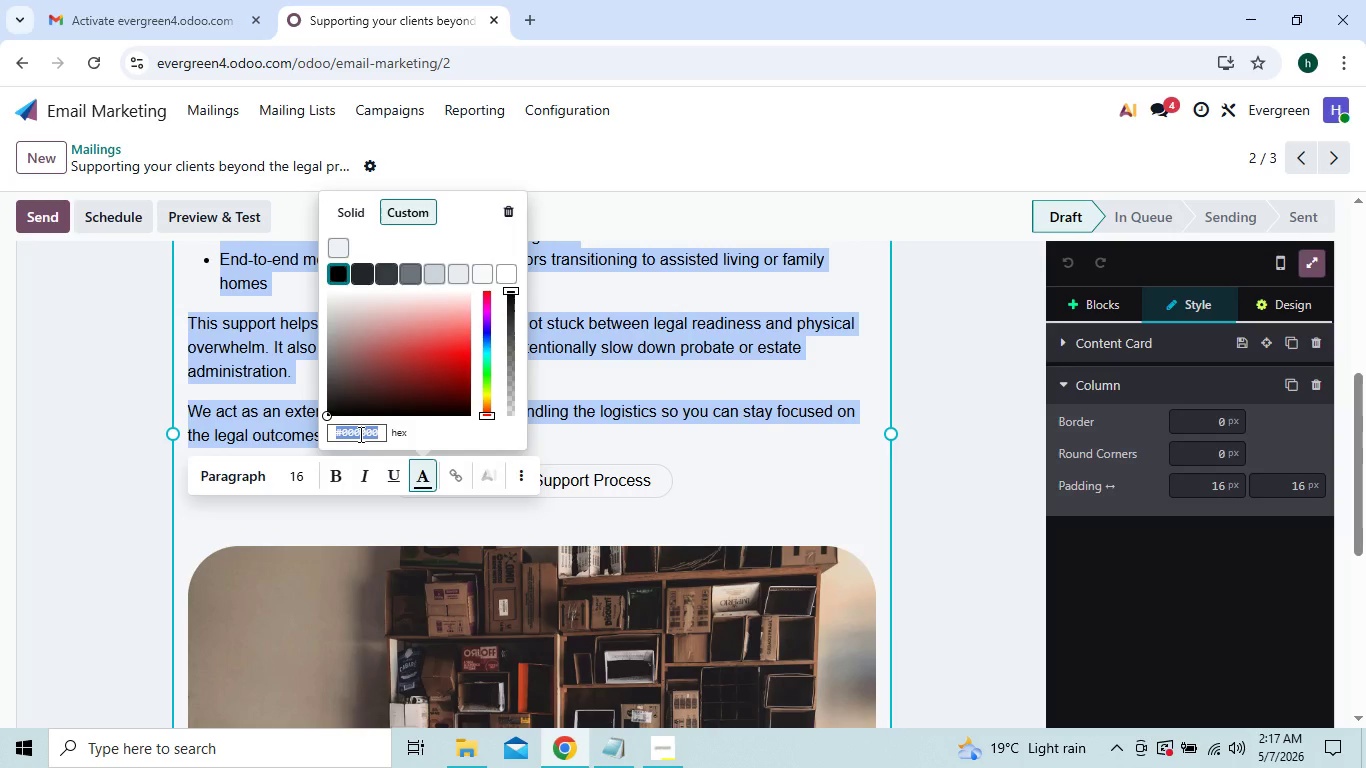 
key(Control+V)
 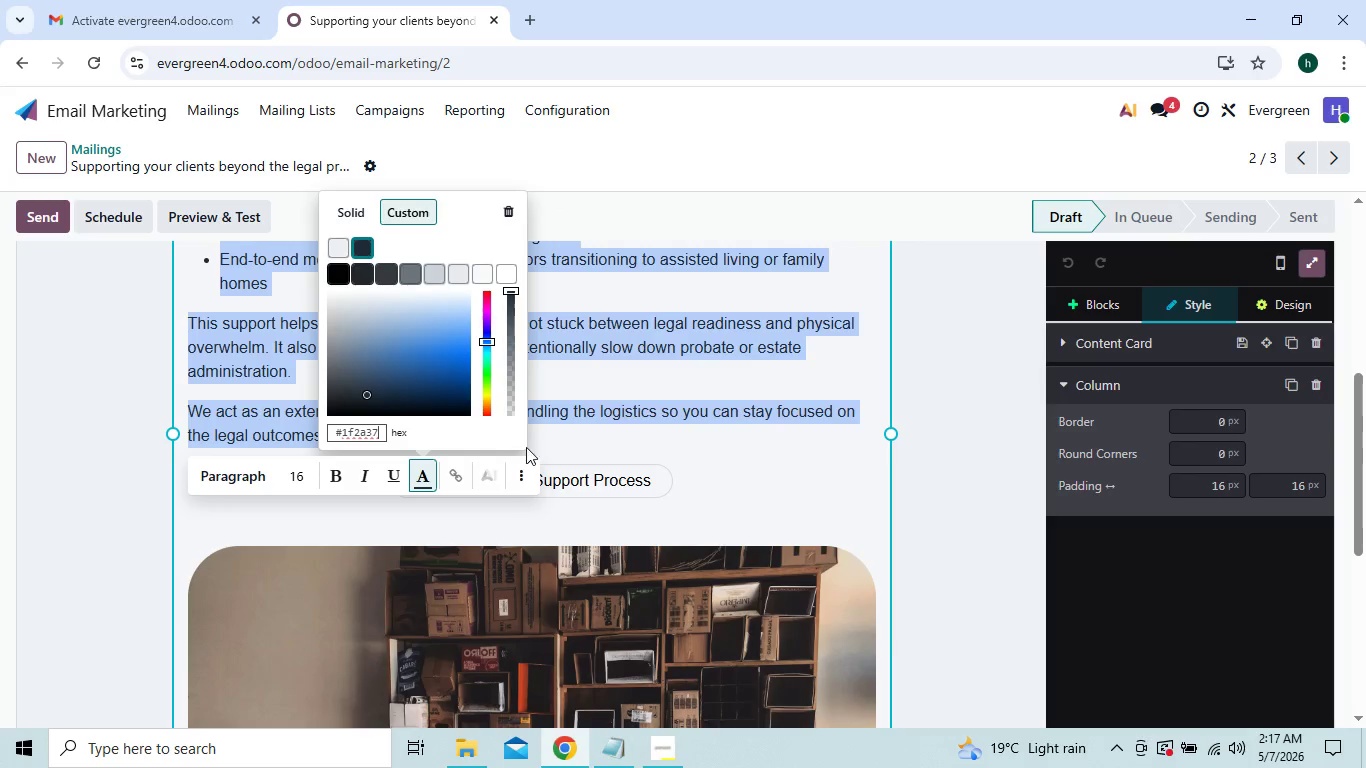 
left_click([624, 428])
 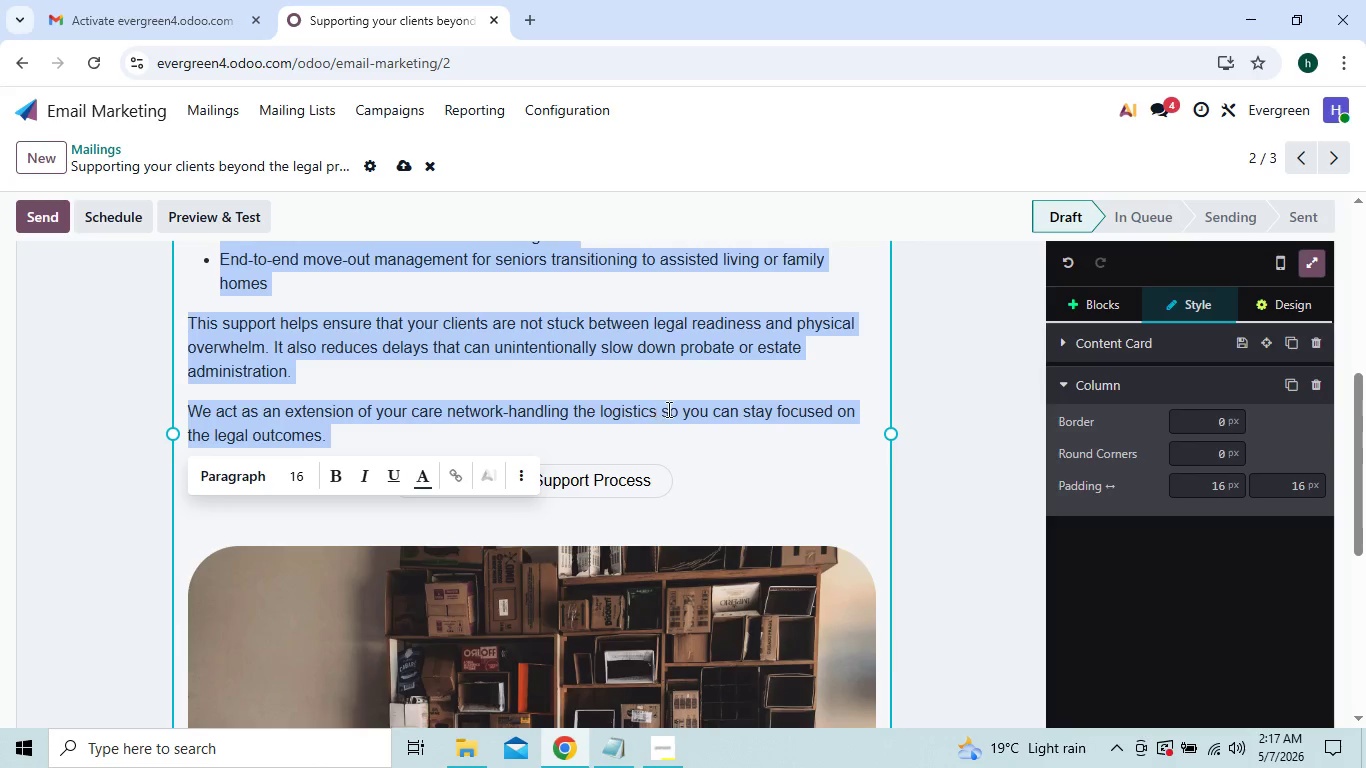 
left_click([667, 409])
 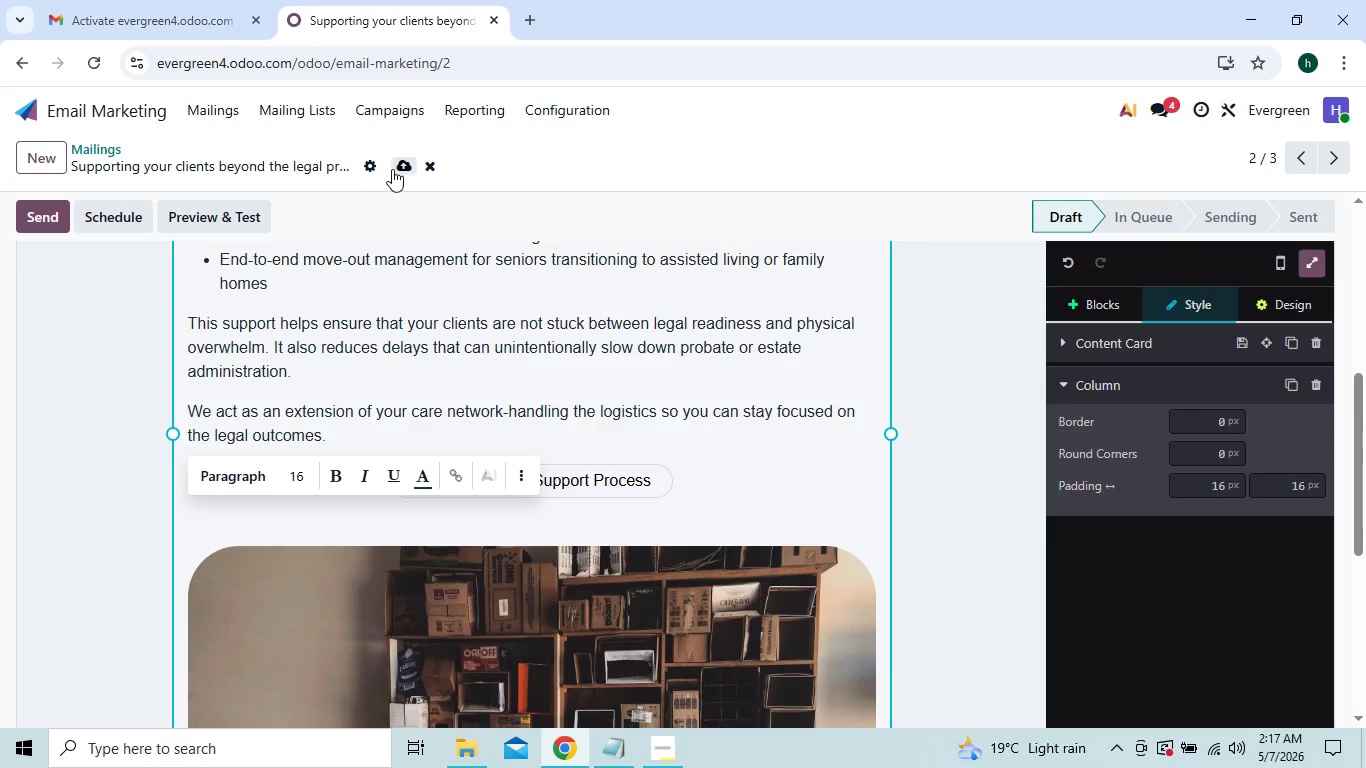 
left_click([404, 164])
 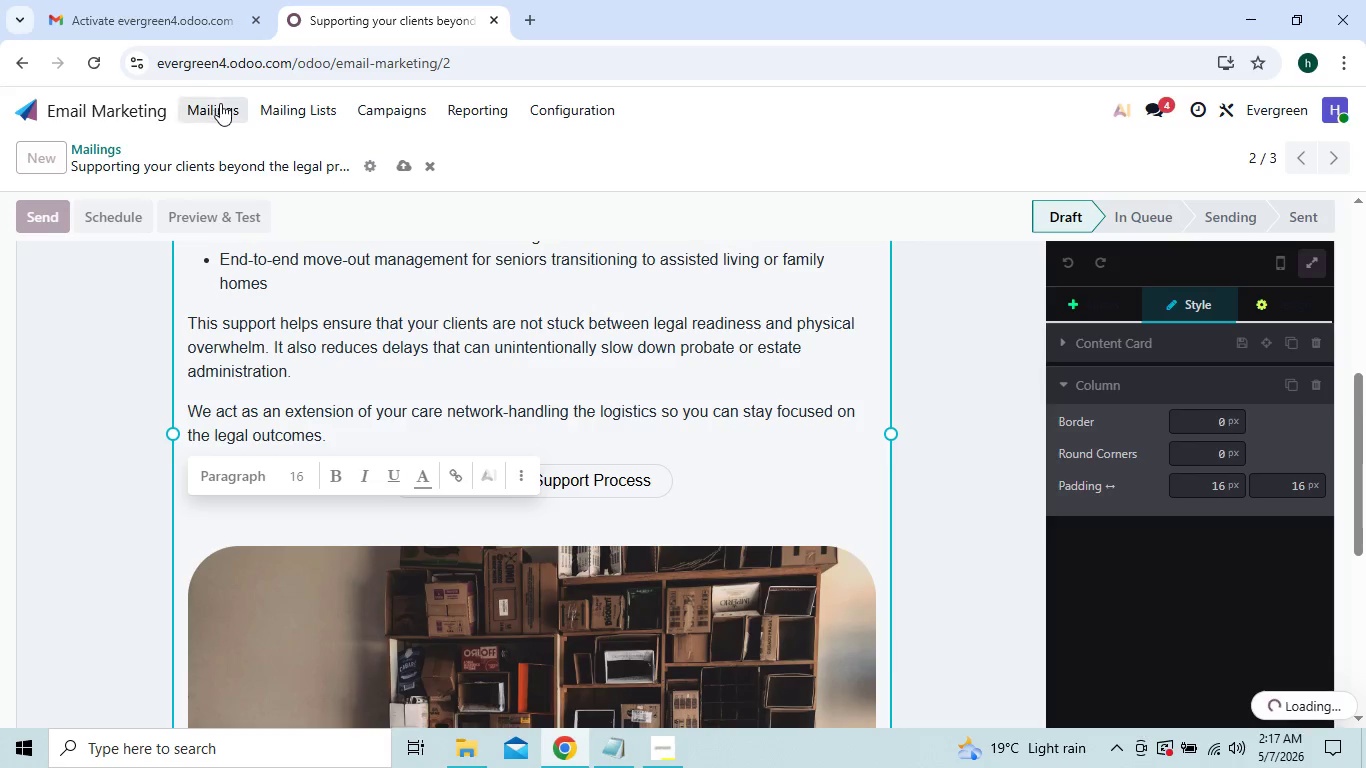 
left_click([220, 105])
 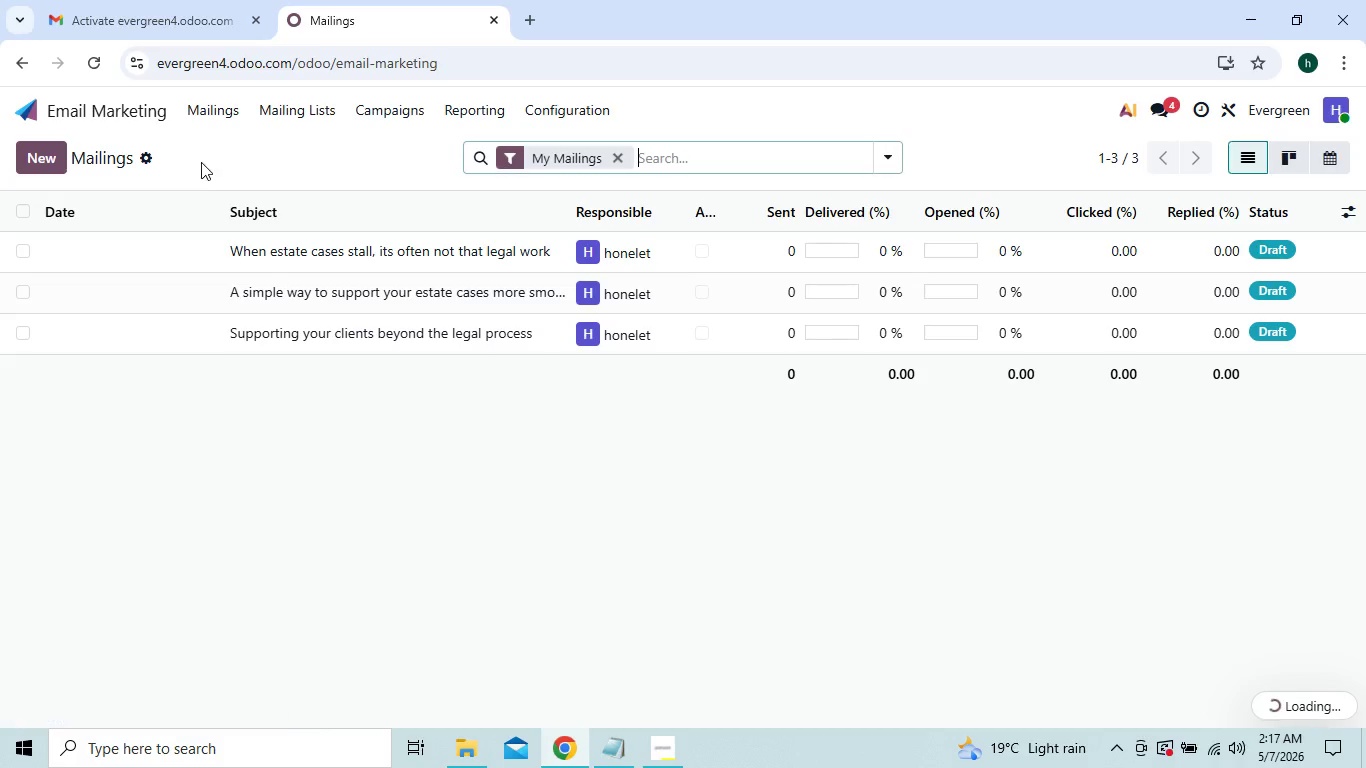 
left_click([247, 234])
 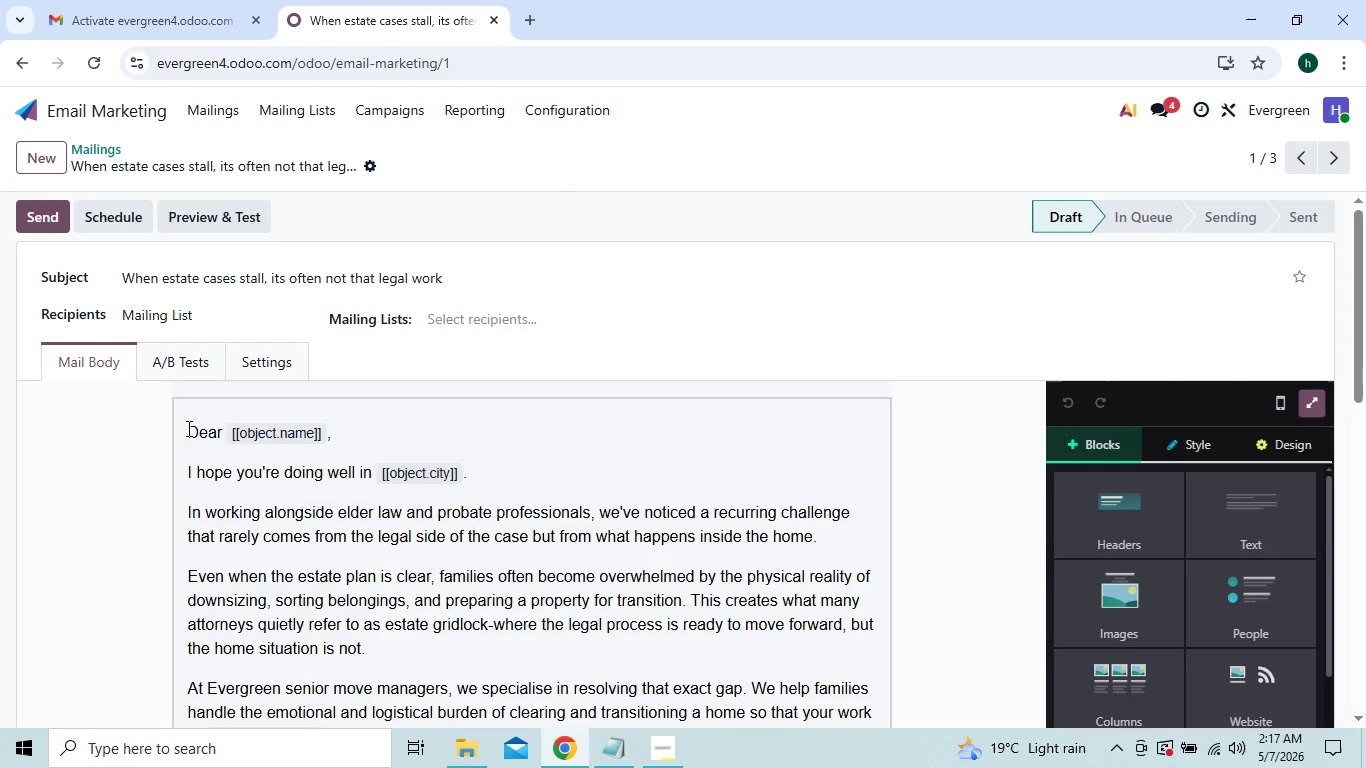 
left_click_drag(start_coordinate=[187, 428], to_coordinate=[574, 357])
 